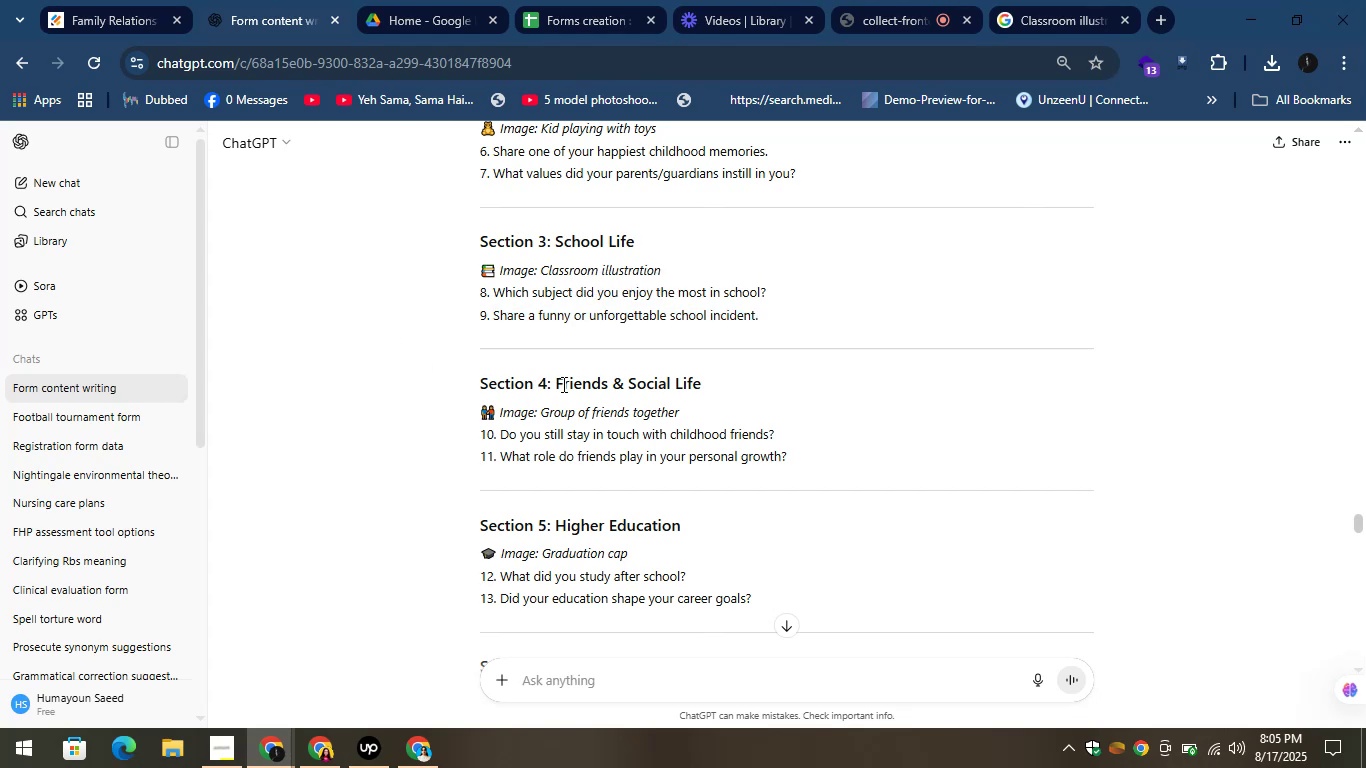 
left_click_drag(start_coordinate=[551, 375], to_coordinate=[715, 379])
 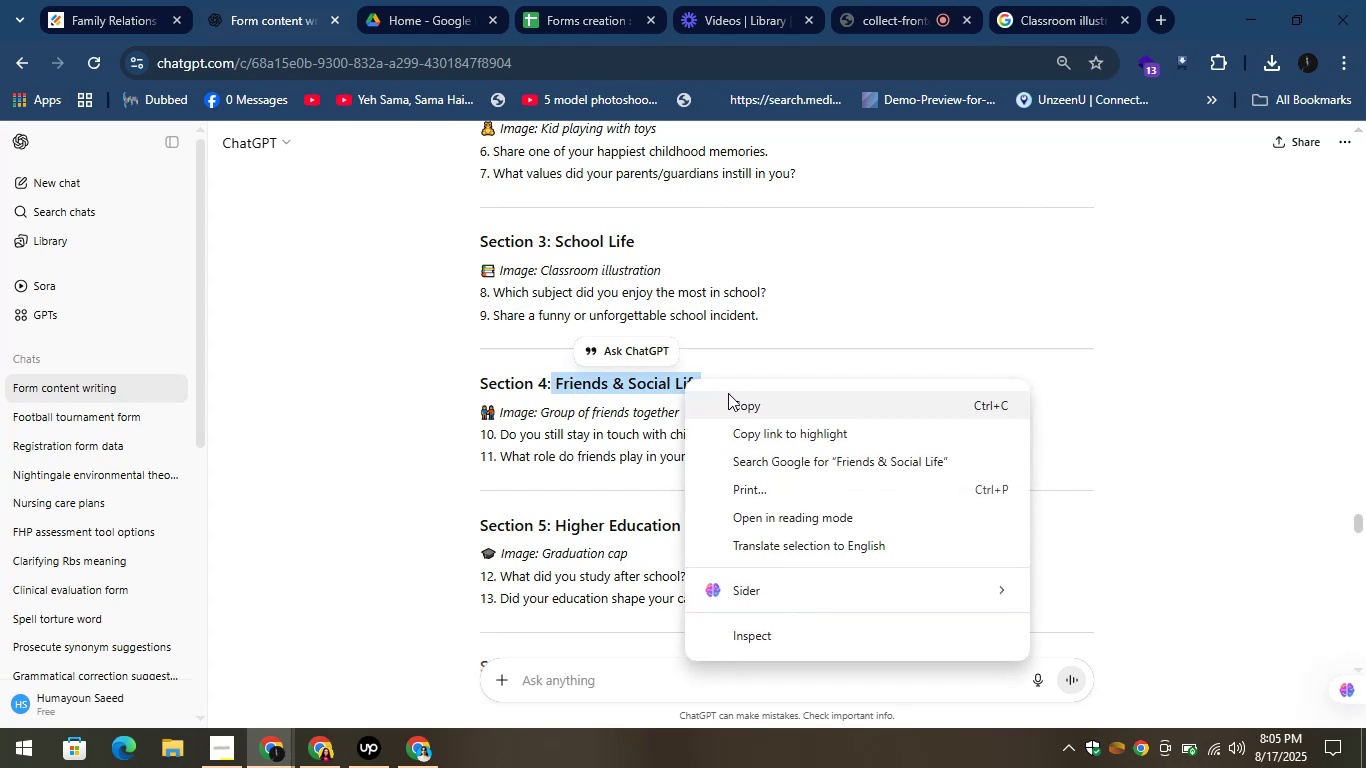 
left_click([741, 404])
 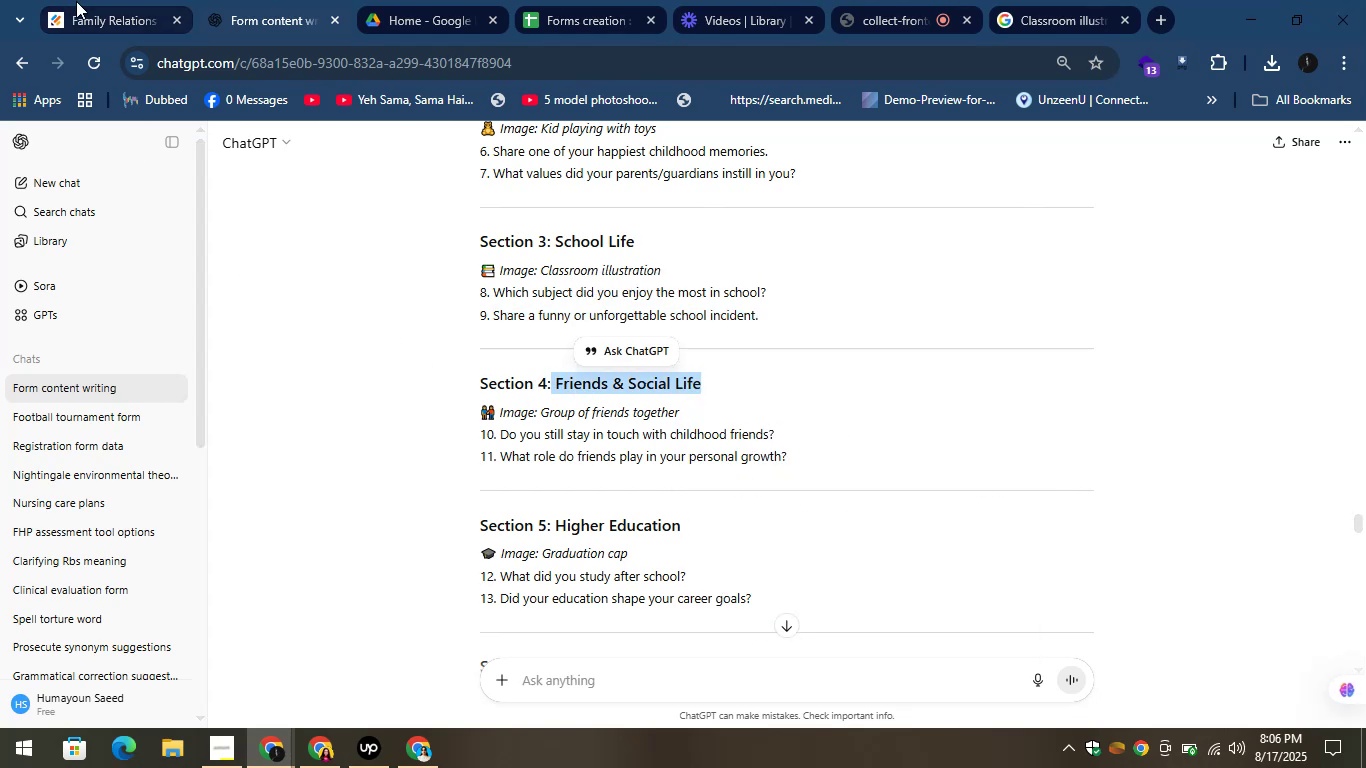 
left_click([76, 0])
 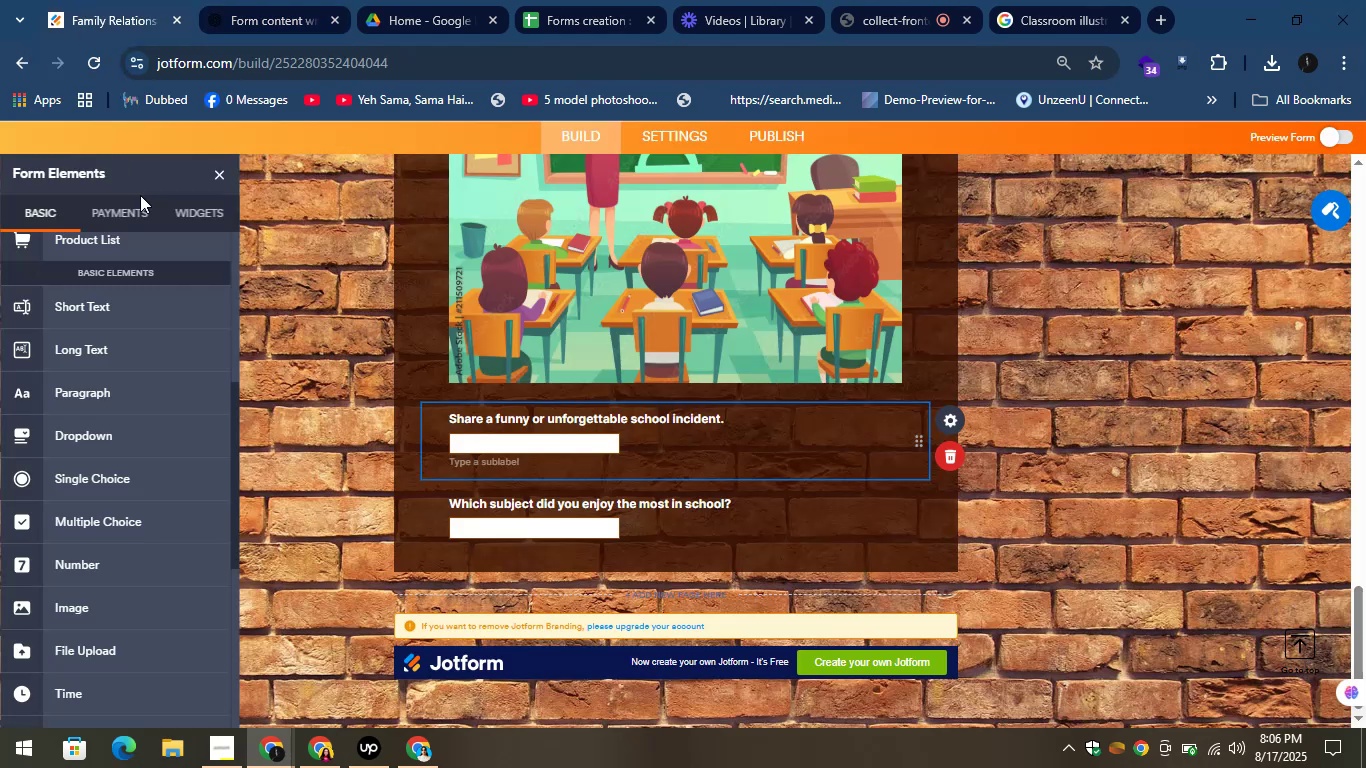 
scroll: coordinate [146, 309], scroll_direction: up, amount: 8.0
 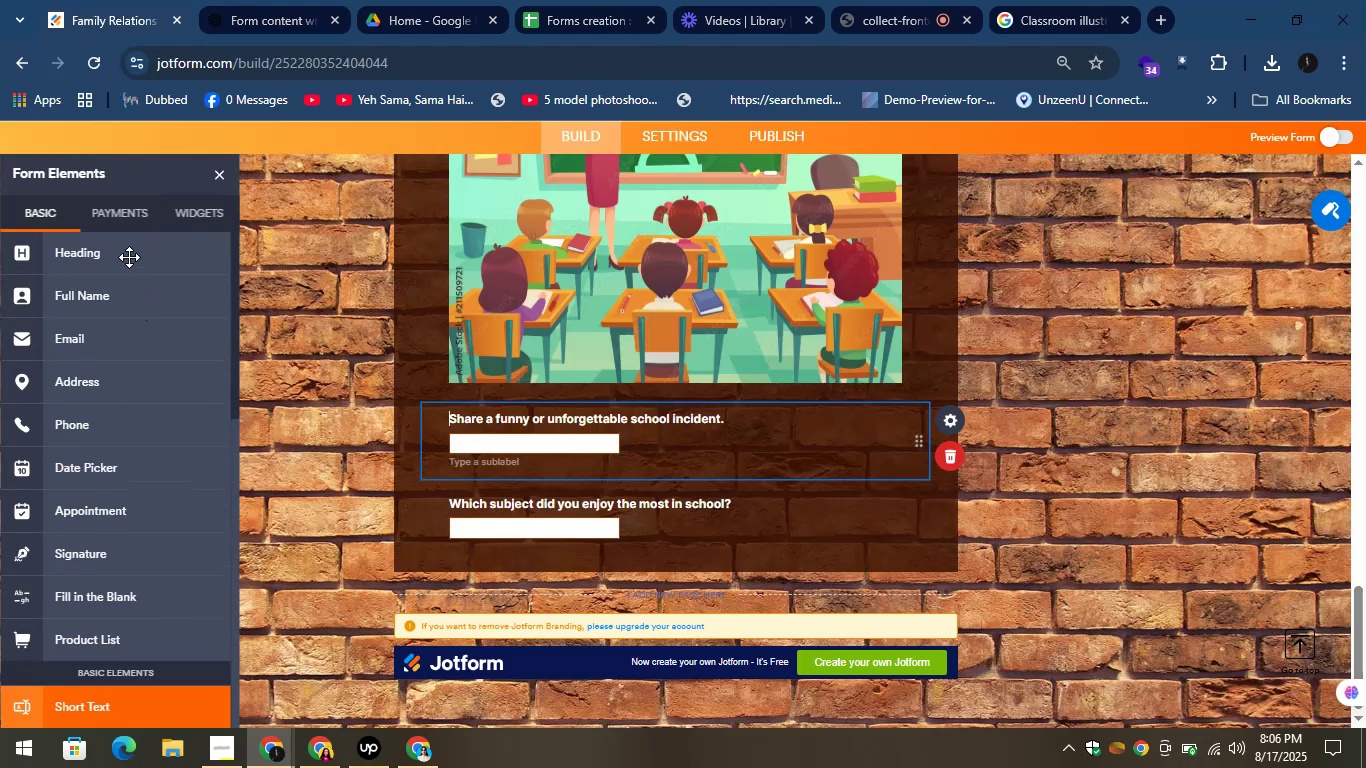 
left_click_drag(start_coordinate=[127, 255], to_coordinate=[517, 500])
 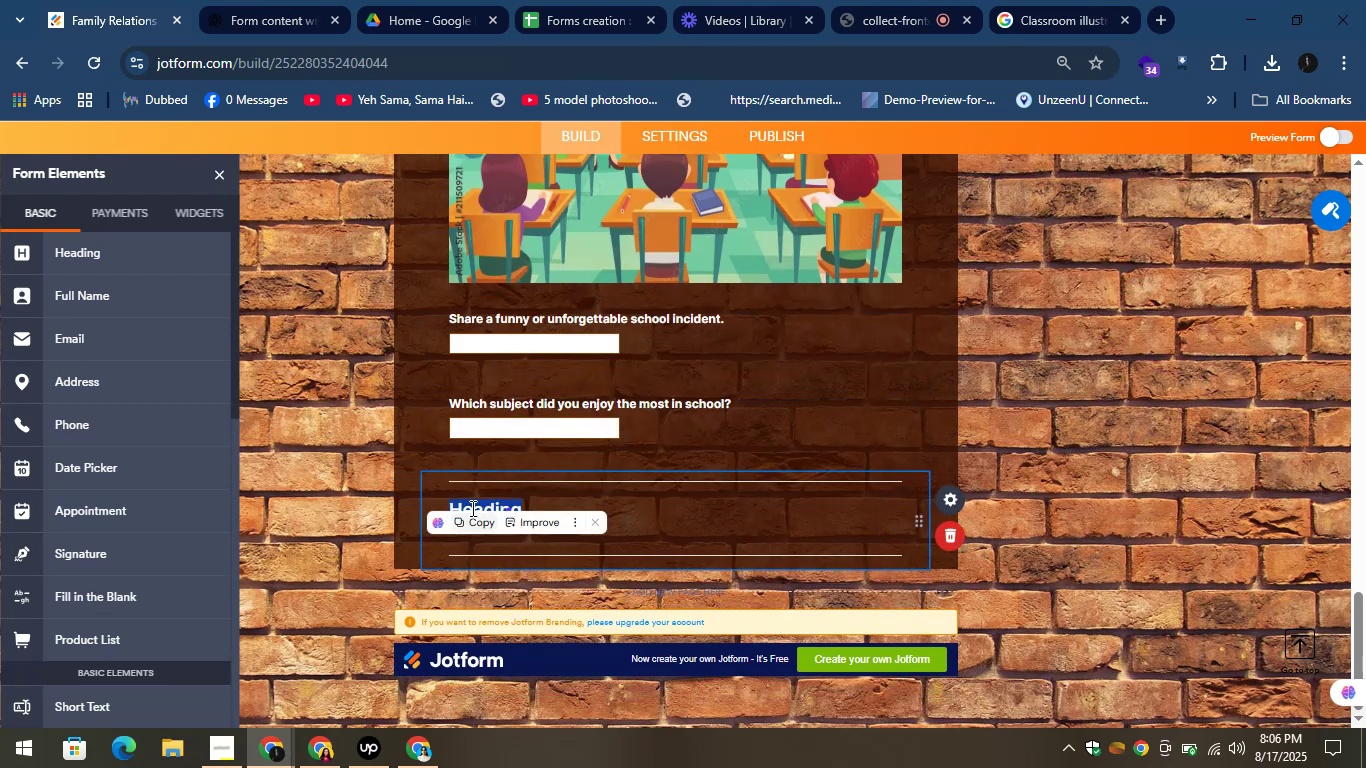 
right_click([471, 503])
 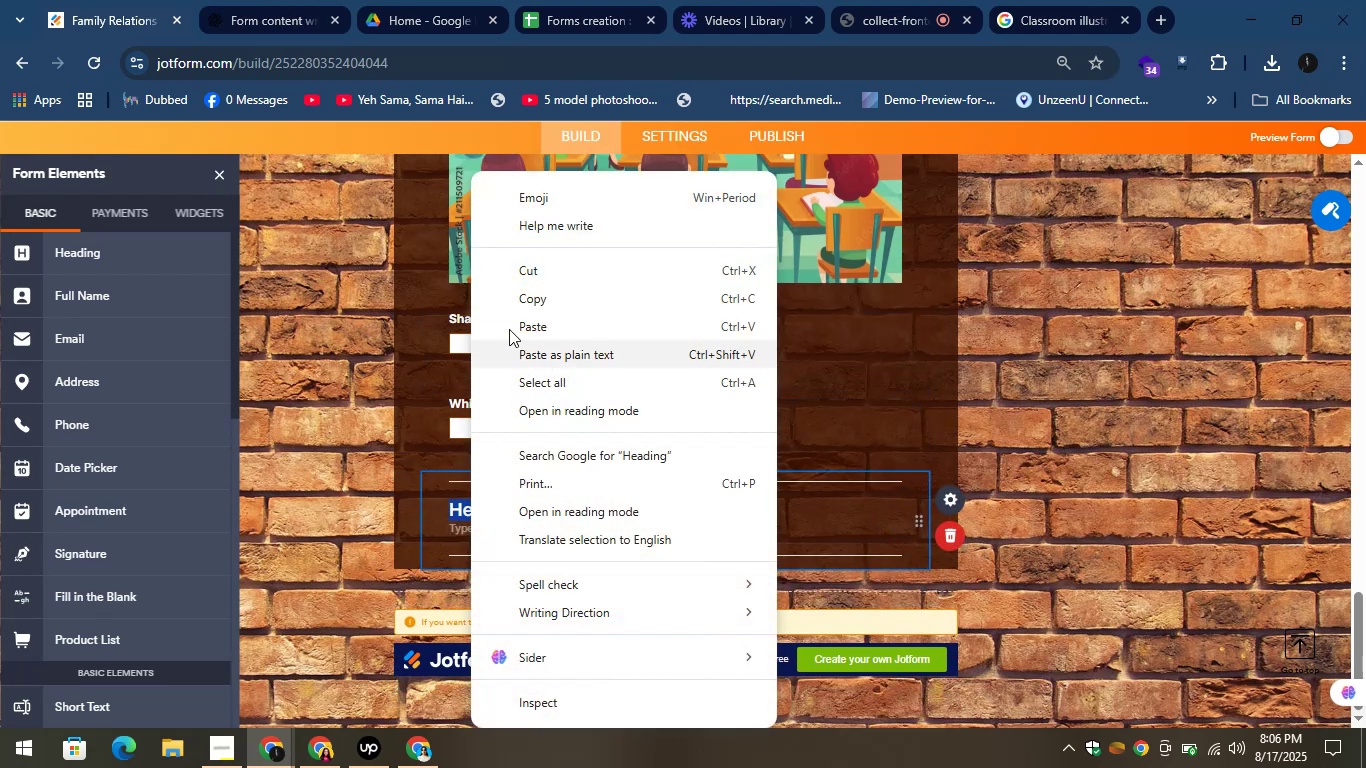 
left_click([513, 332])
 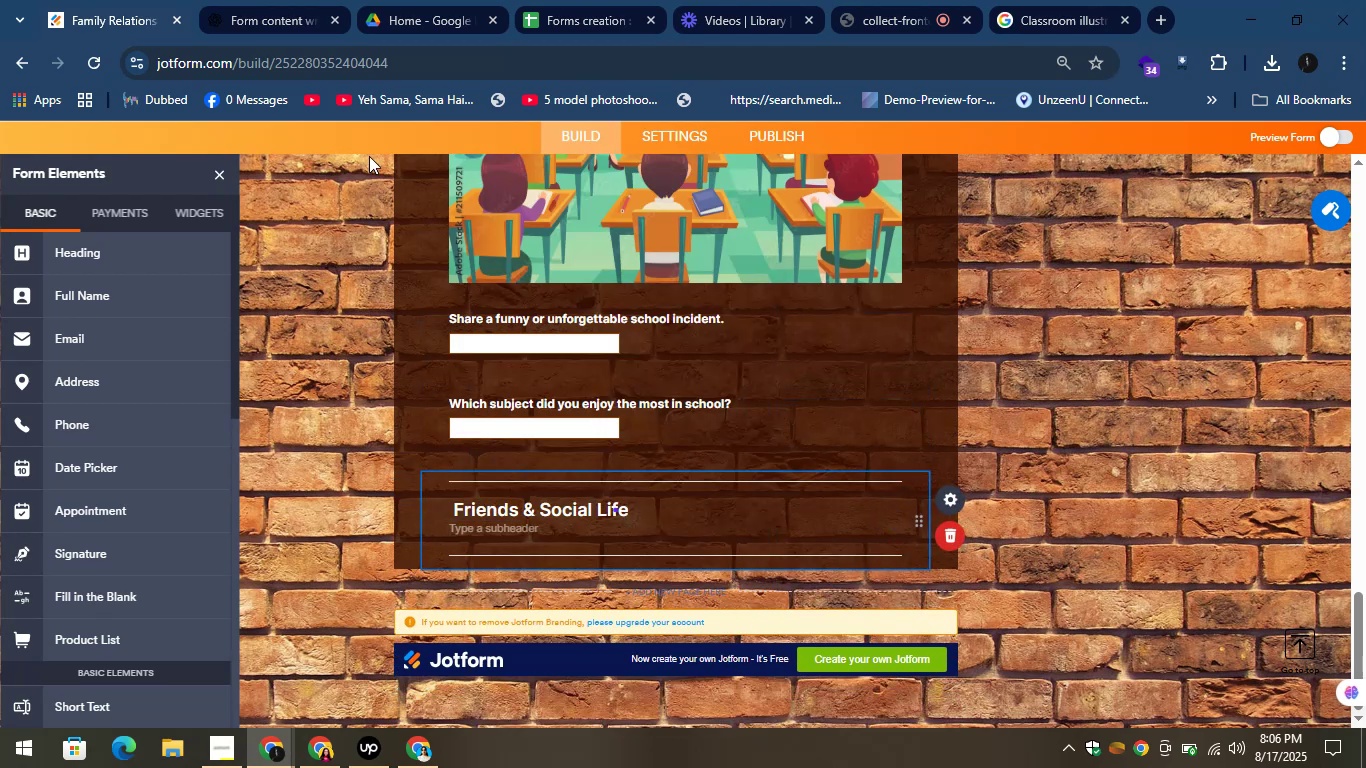 
left_click([253, 0])
 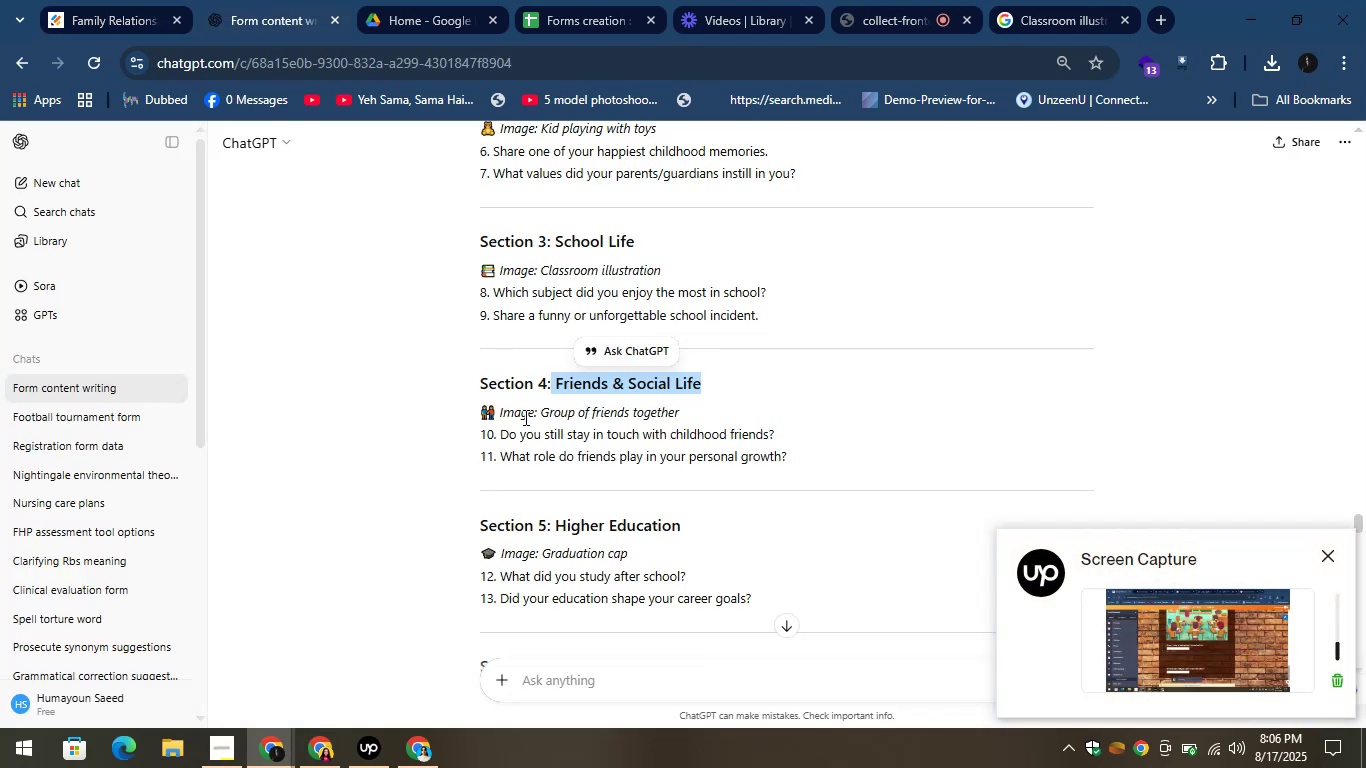 
left_click_drag(start_coordinate=[541, 415], to_coordinate=[676, 410])
 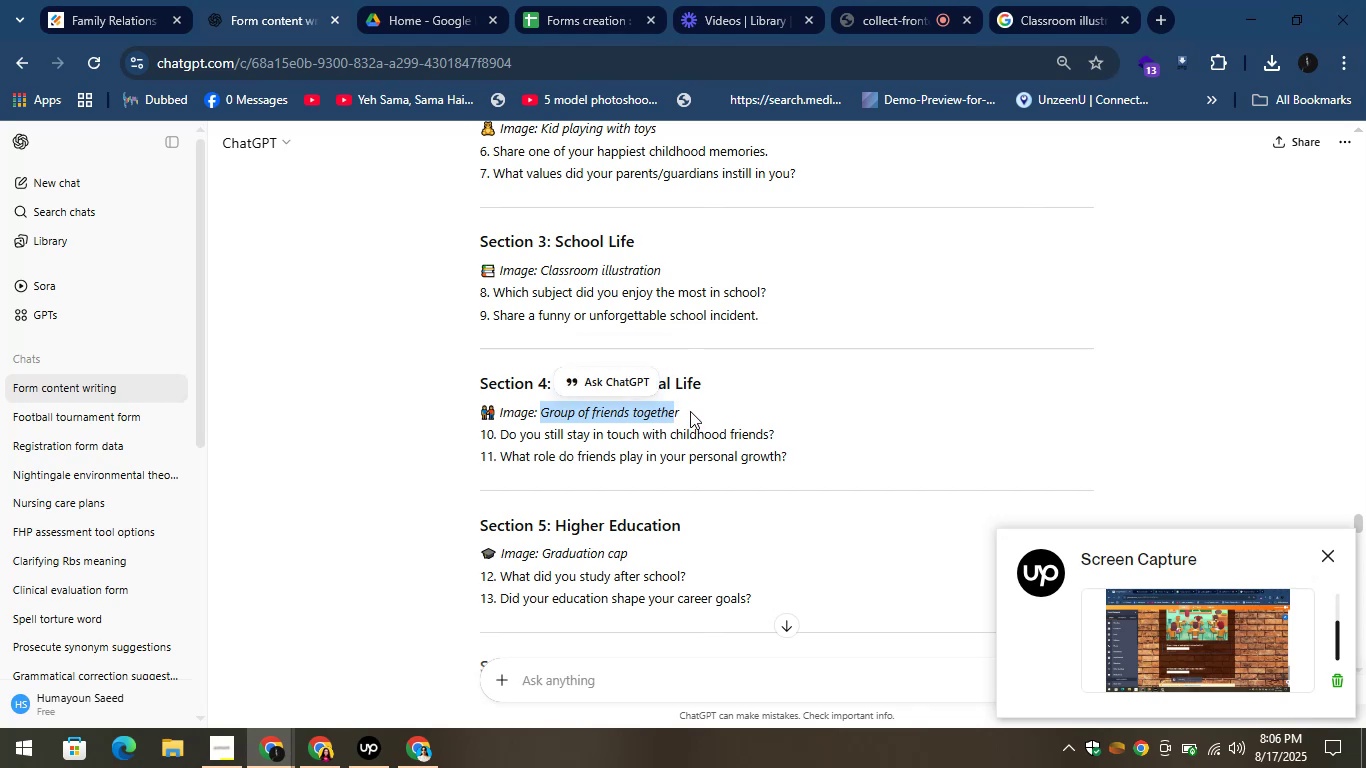 
left_click([693, 412])
 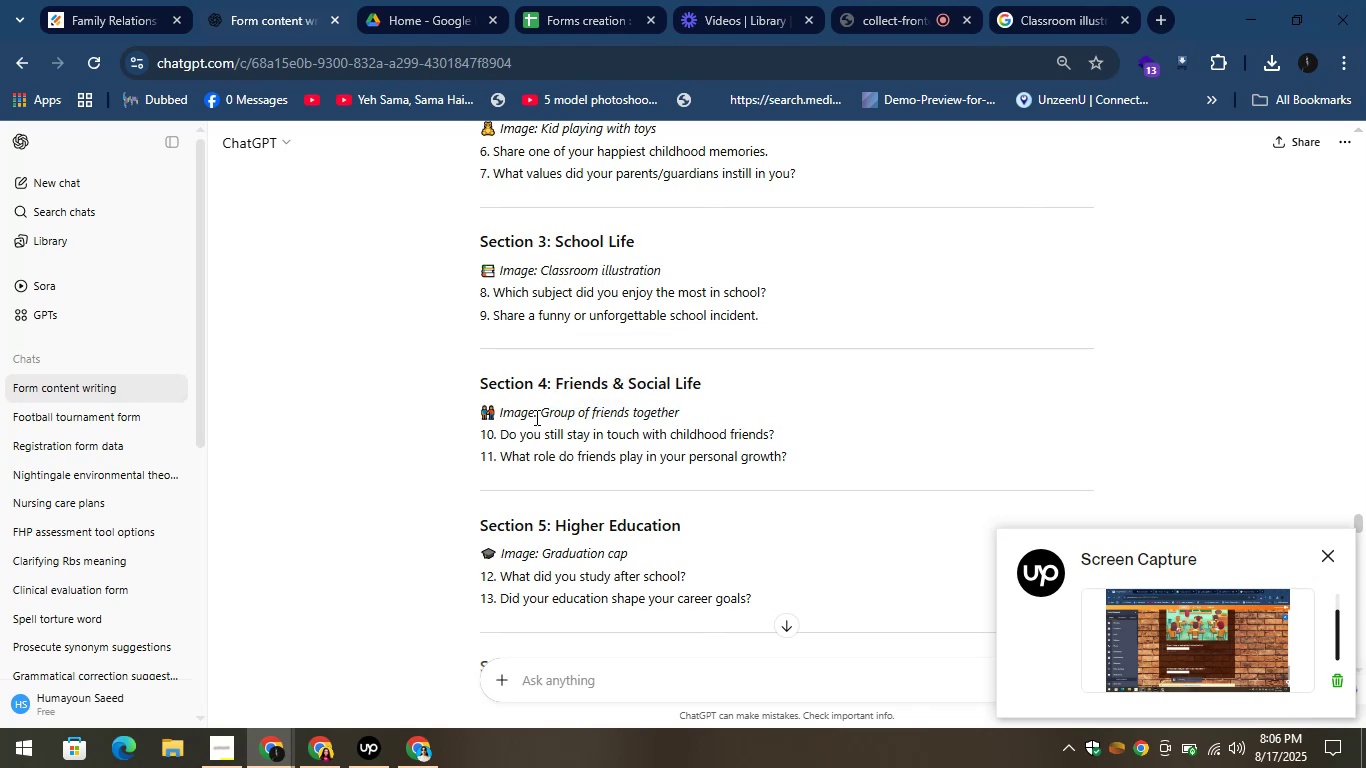 
left_click_drag(start_coordinate=[540, 414], to_coordinate=[695, 415])
 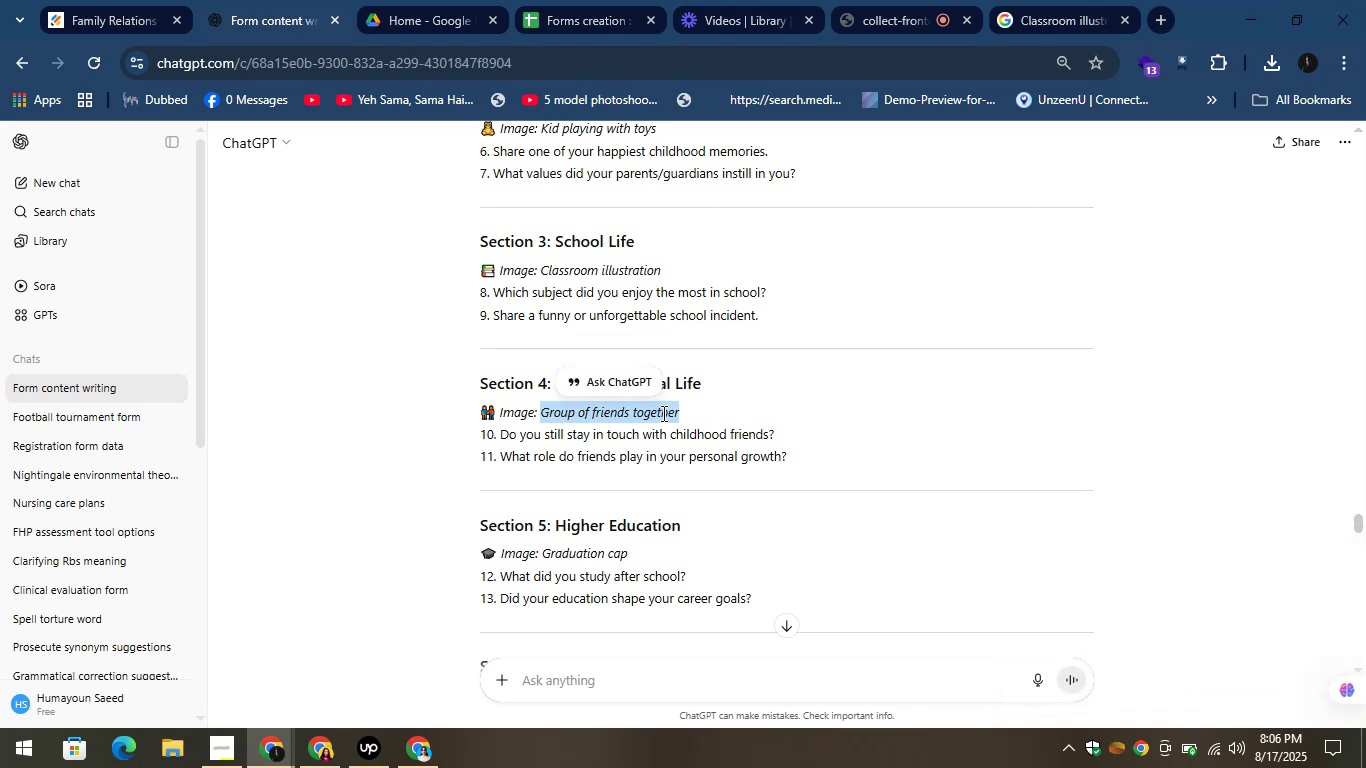 
right_click([662, 413])
 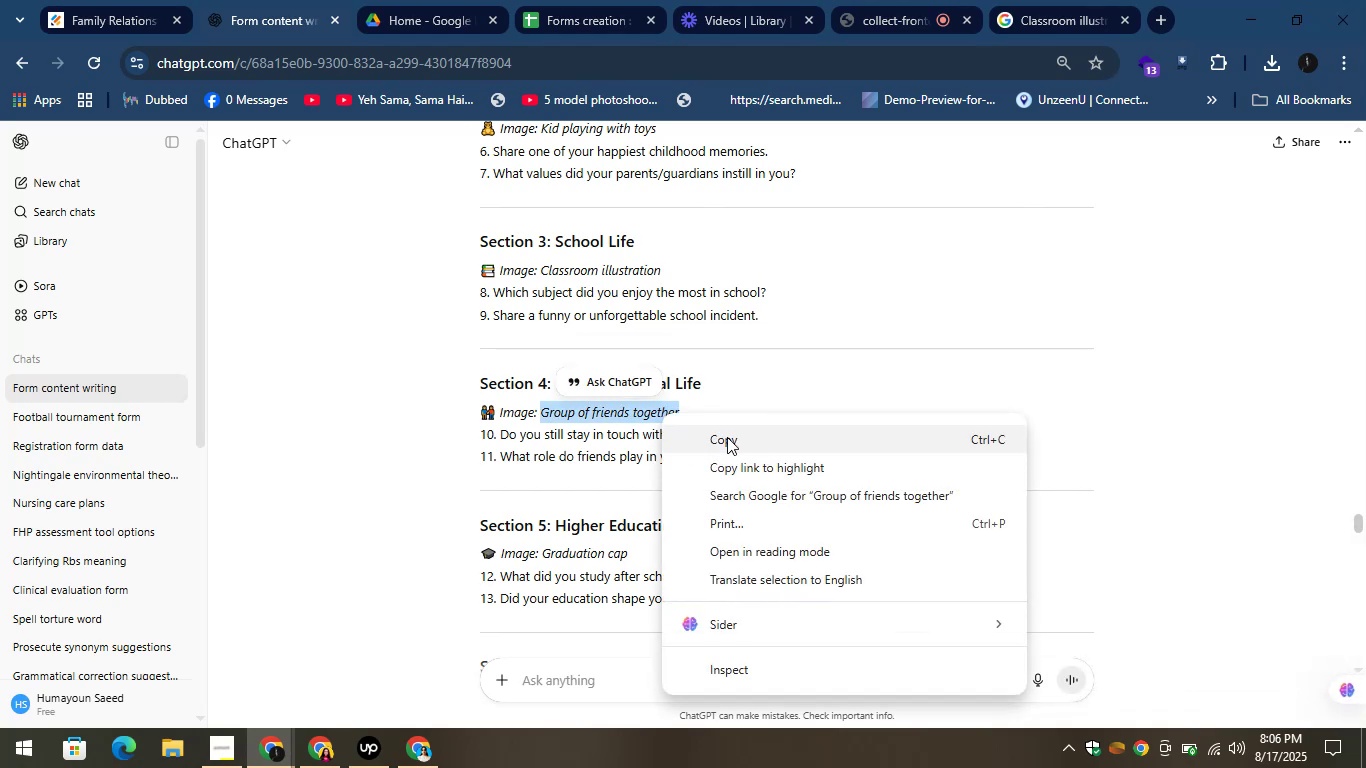 
left_click([729, 445])
 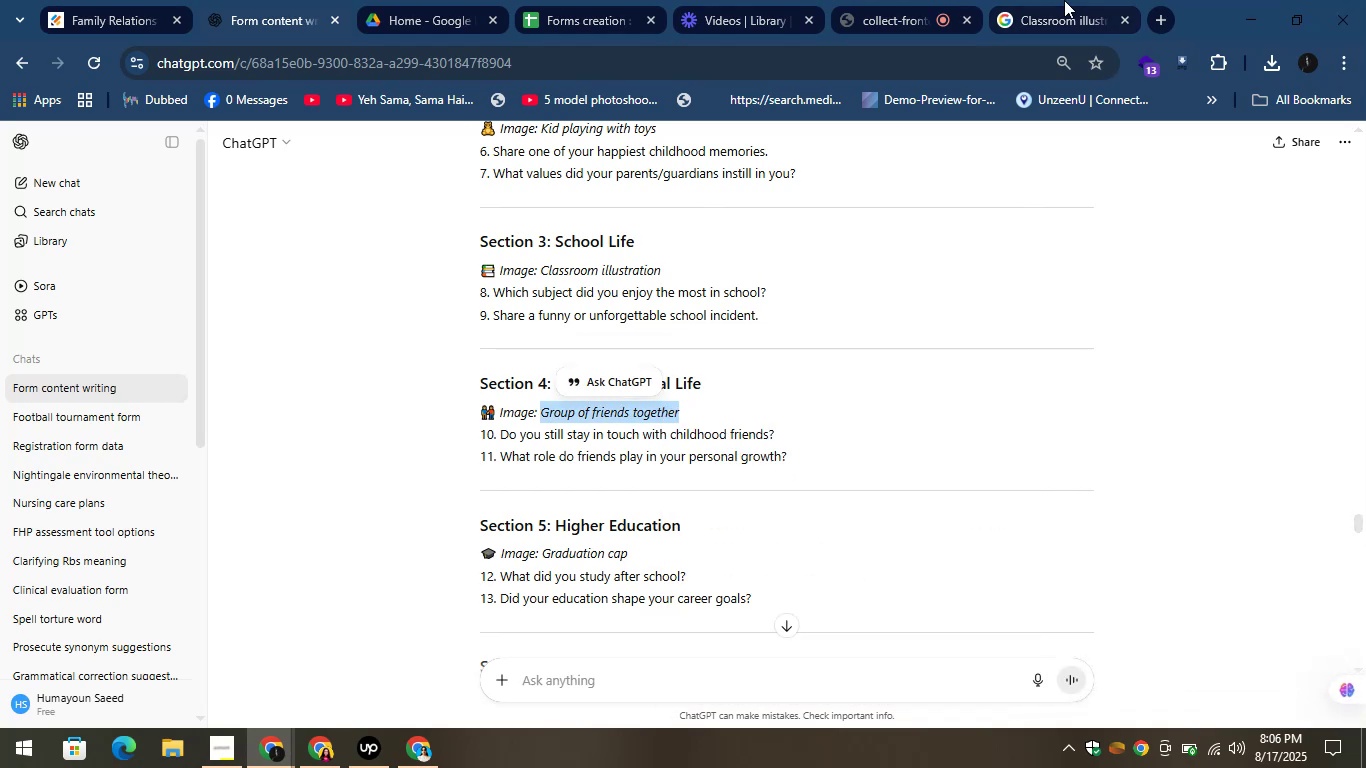 
left_click([1071, 0])
 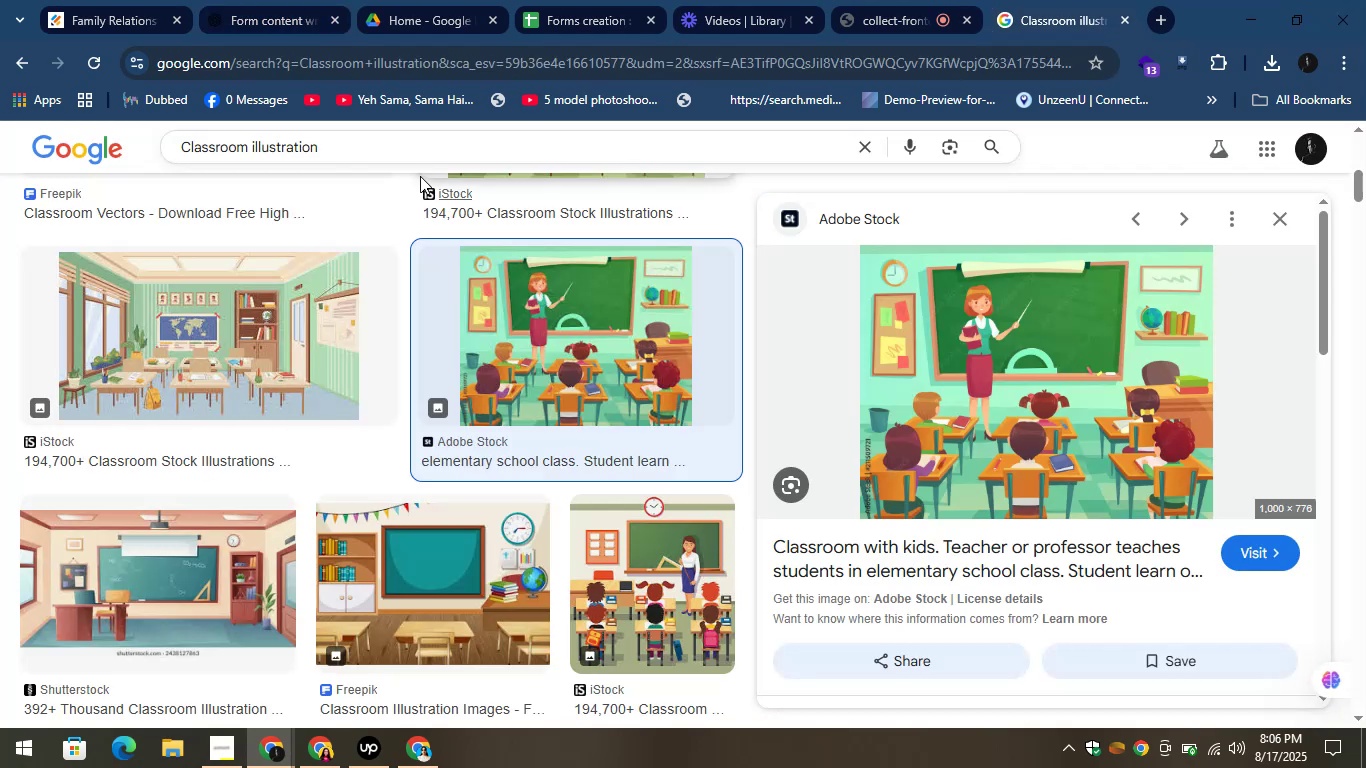 
left_click_drag(start_coordinate=[367, 142], to_coordinate=[93, 127])
 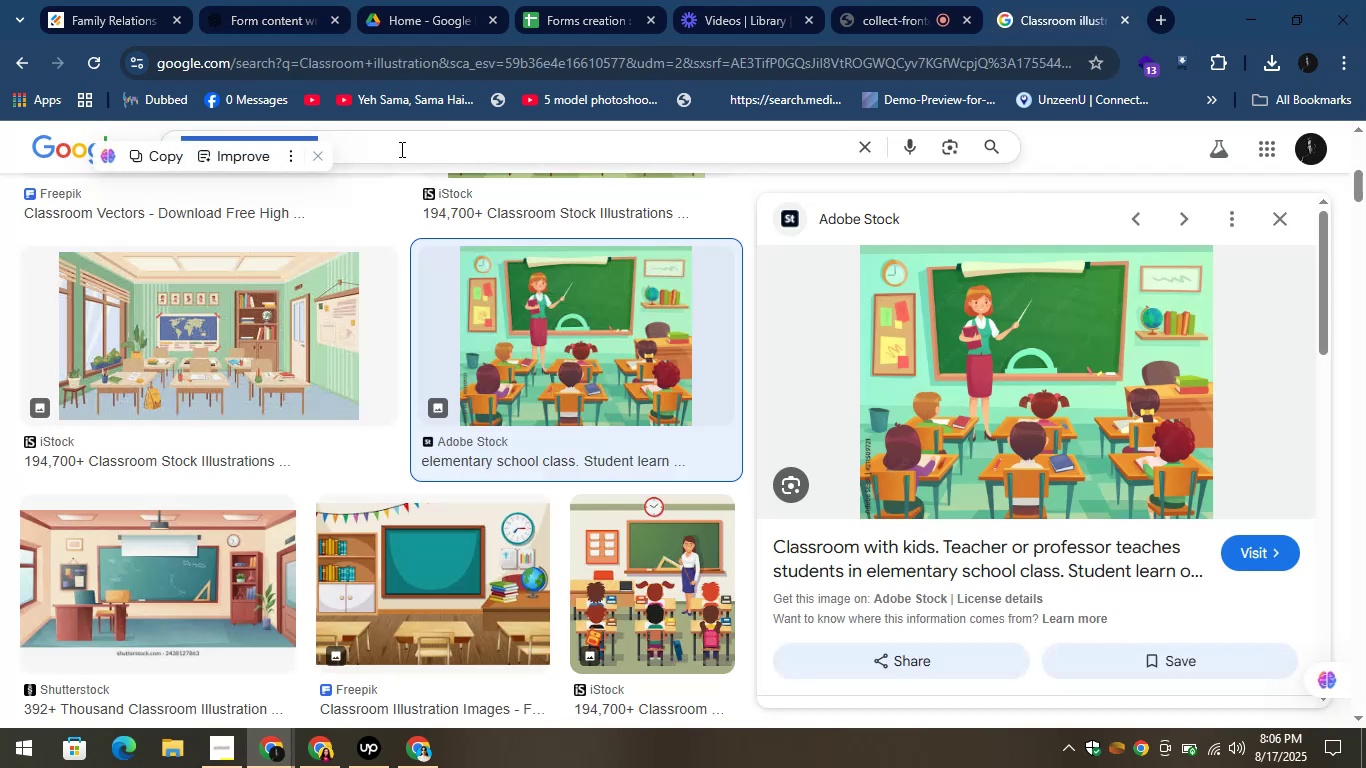 
right_click([366, 150])
 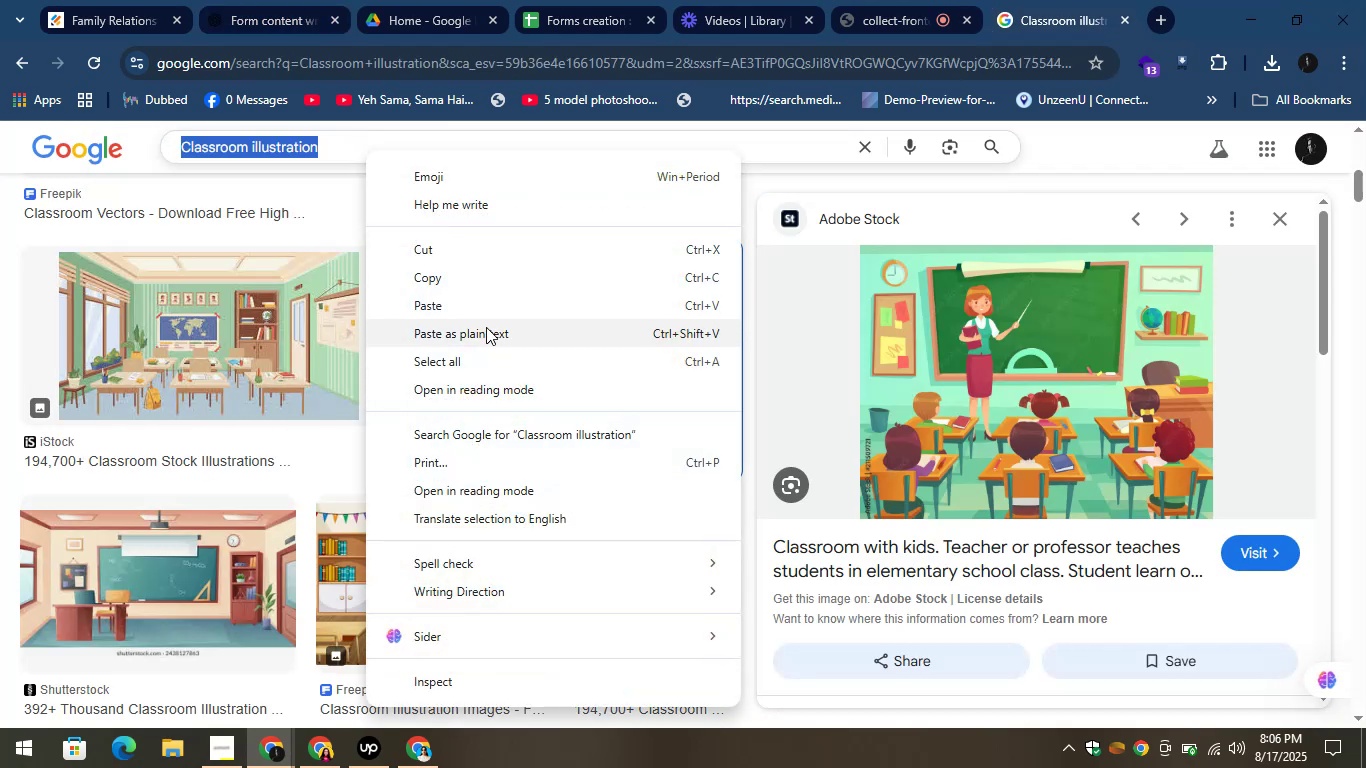 
left_click([464, 311])
 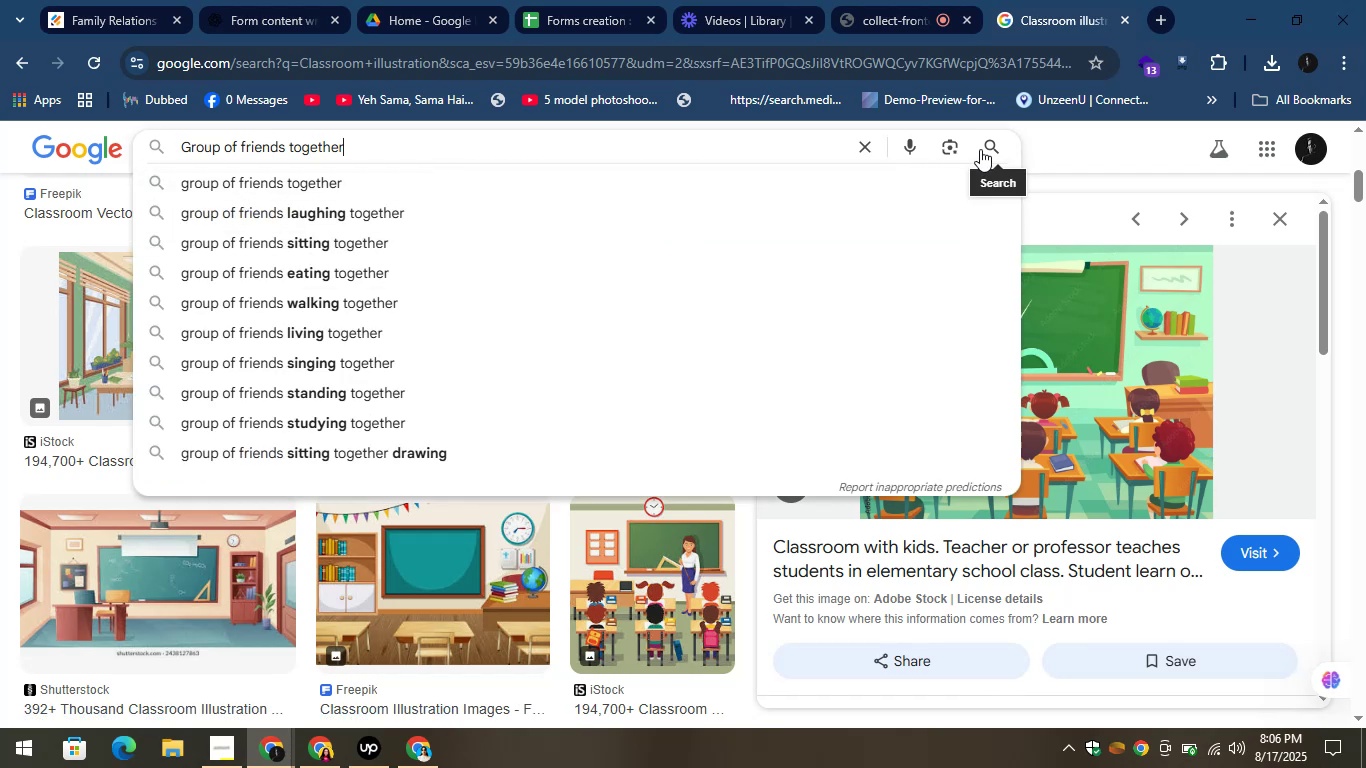 
left_click([990, 143])
 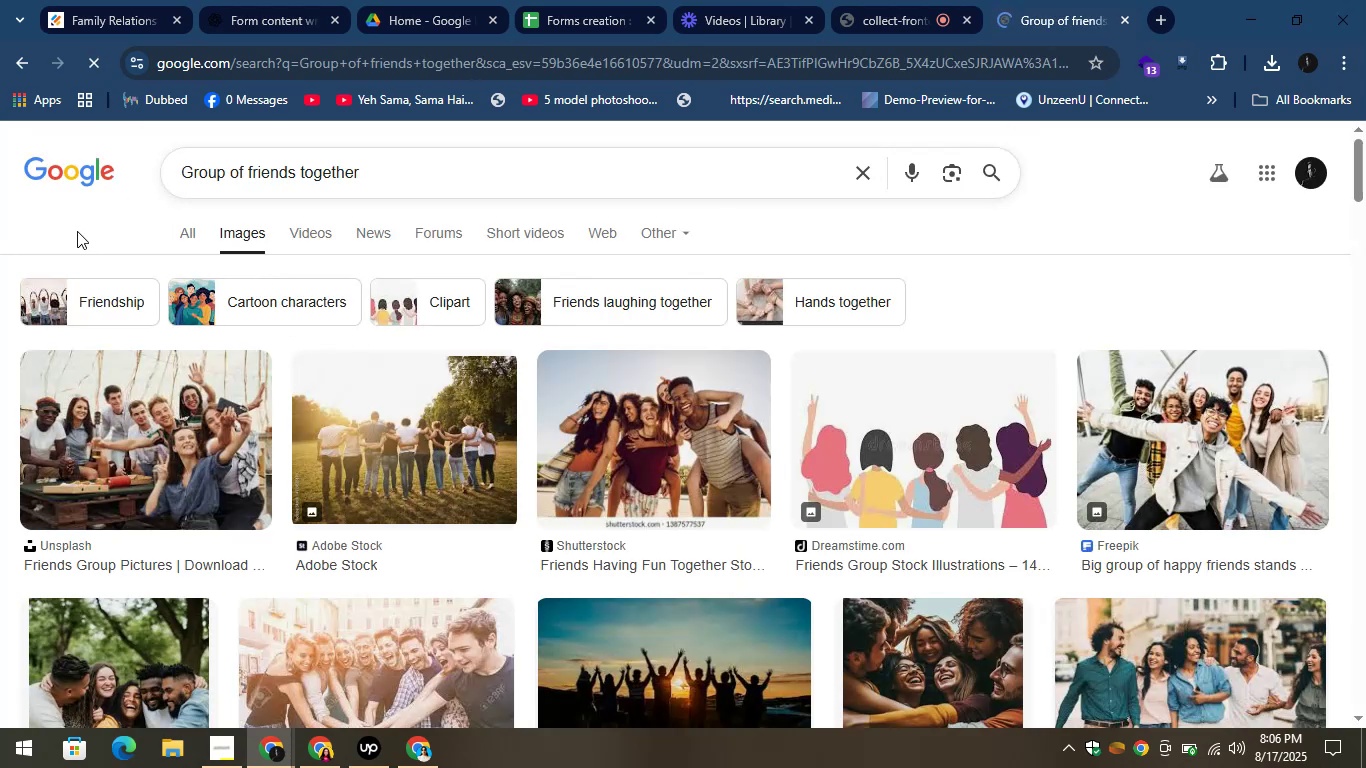 
left_click([127, 442])
 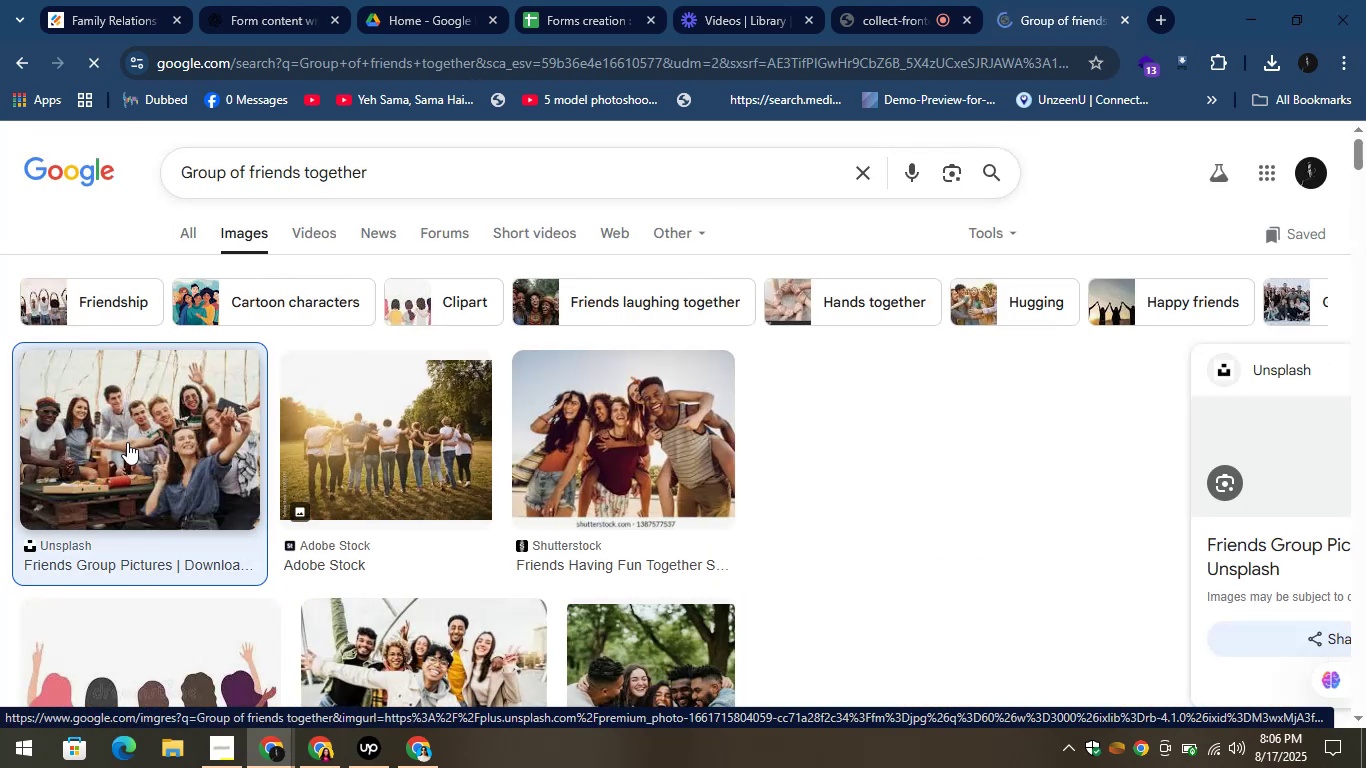 
scroll: coordinate [233, 547], scroll_direction: down, amount: 2.0
 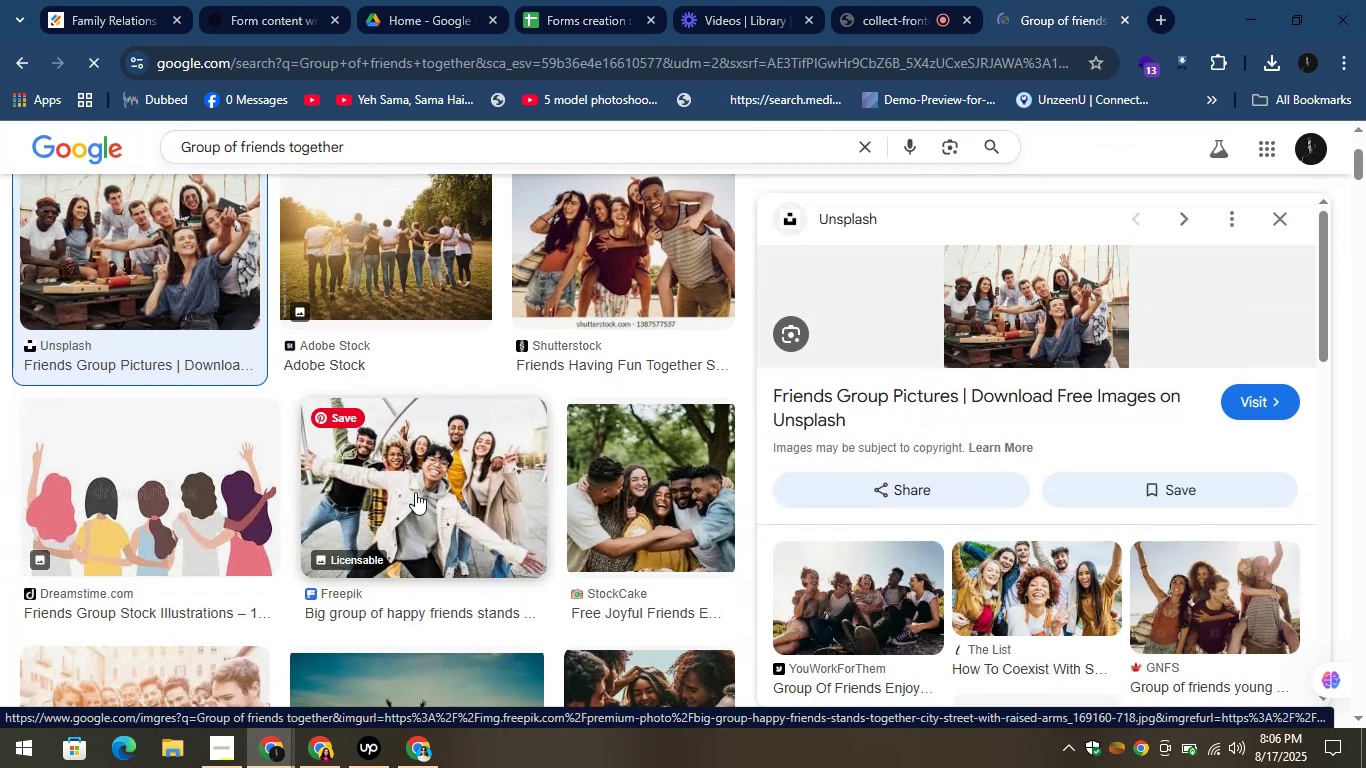 
left_click([420, 489])
 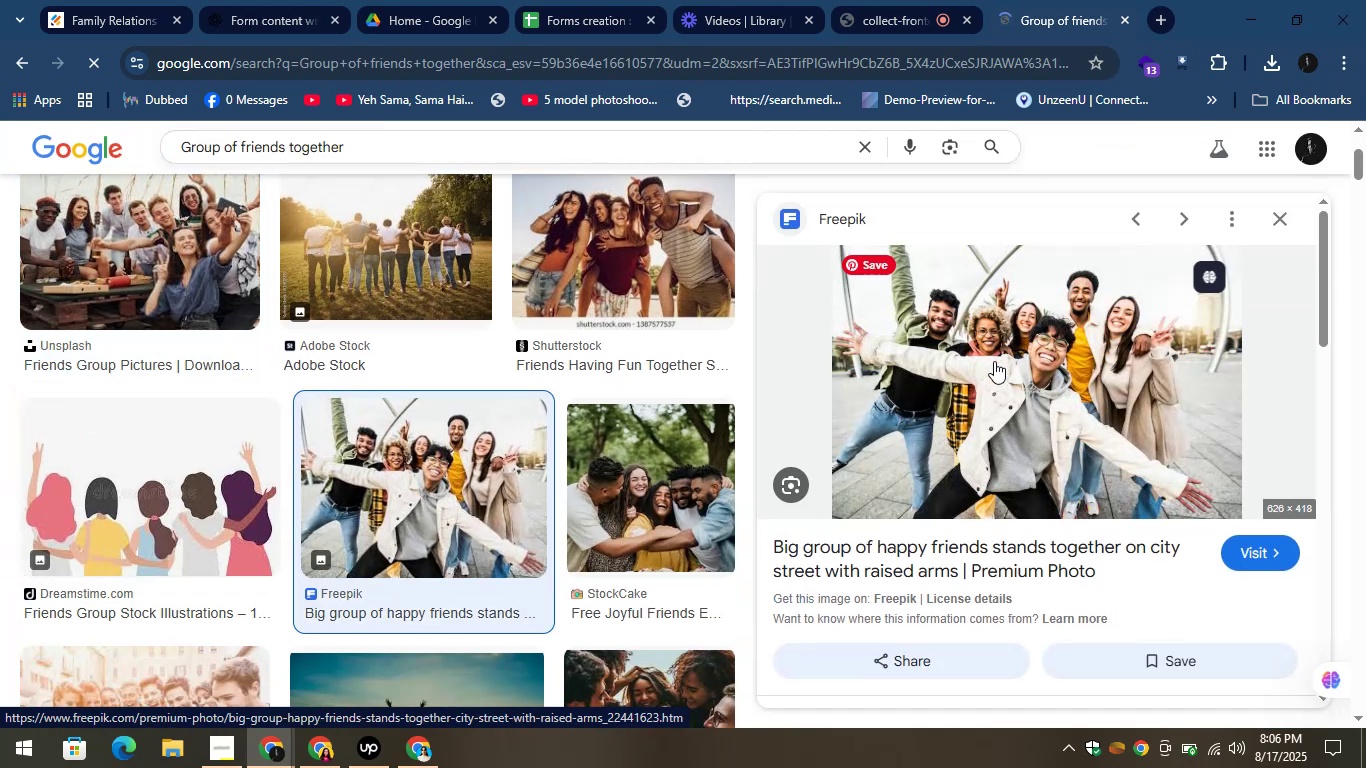 
right_click([957, 341])
 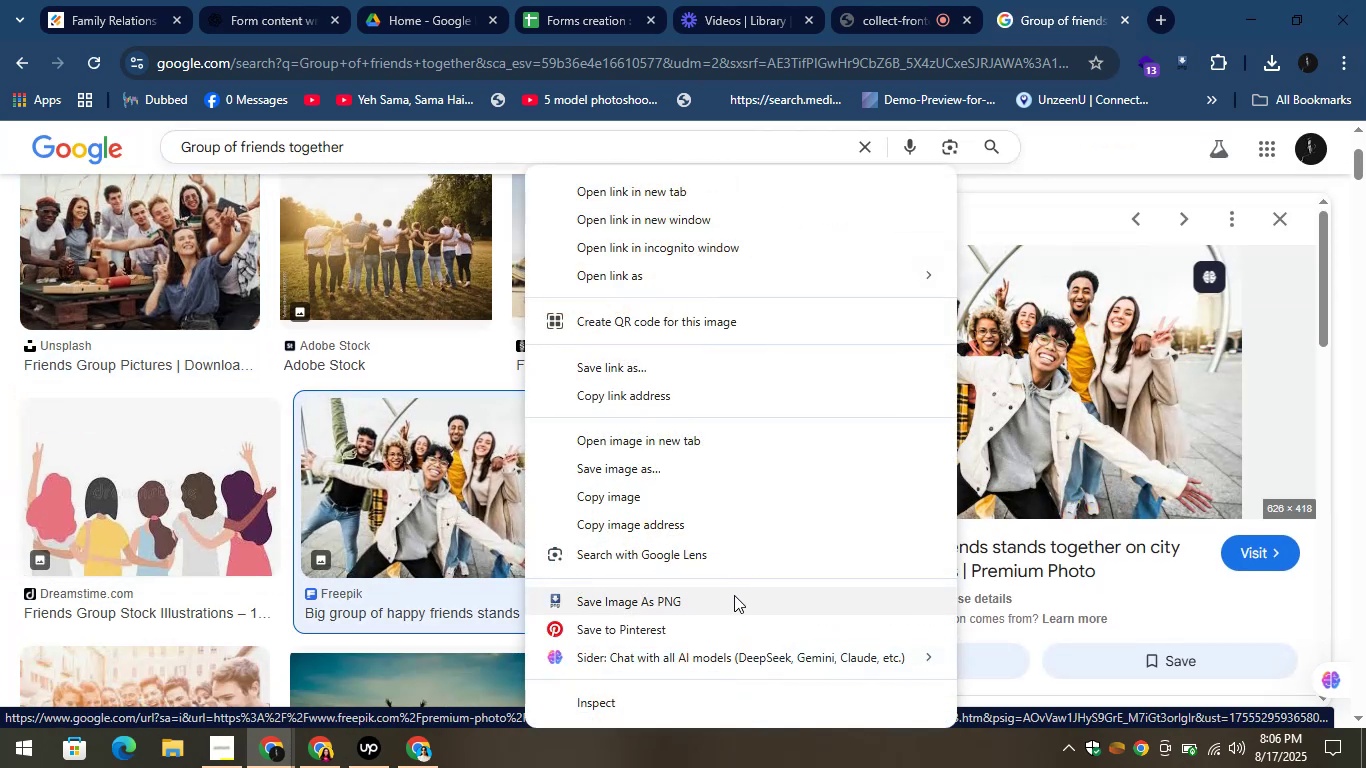 
left_click([721, 592])
 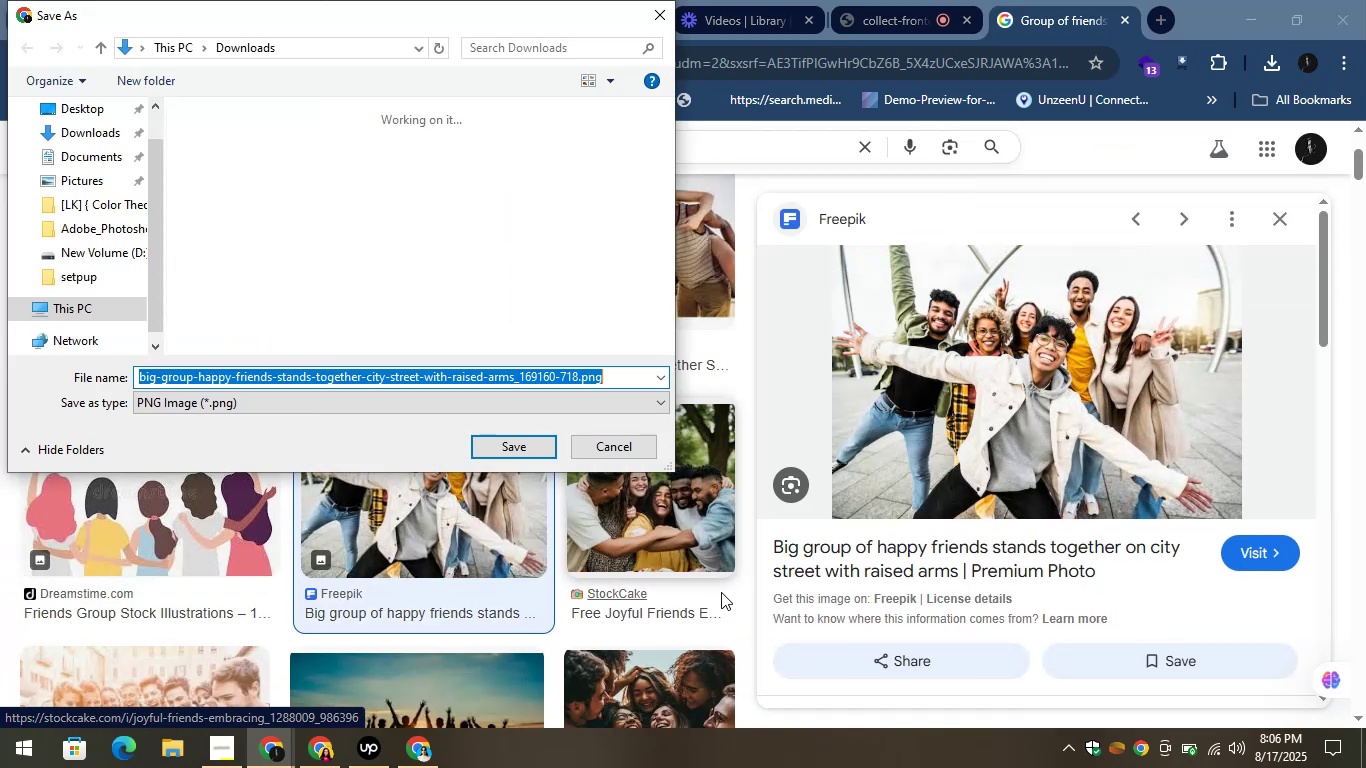 
wait(5.34)
 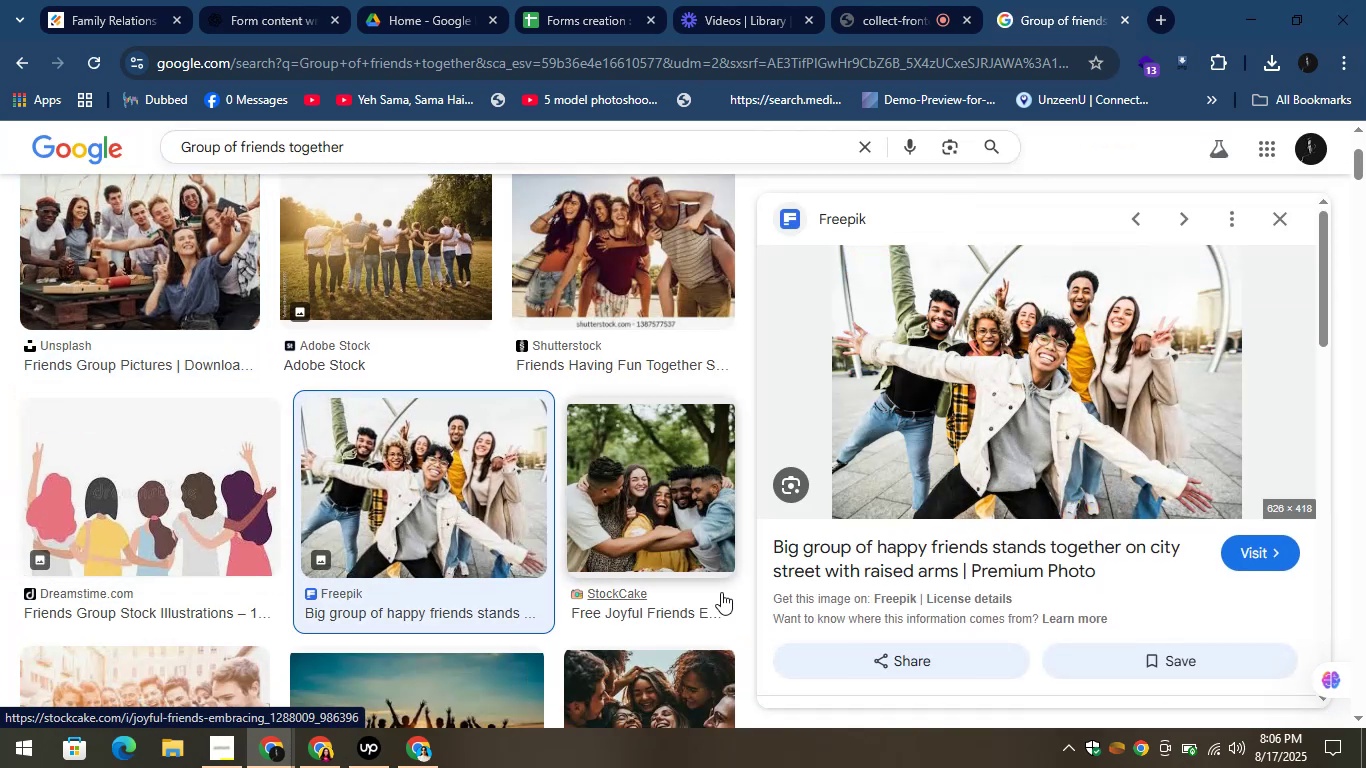 
left_click([489, 445])
 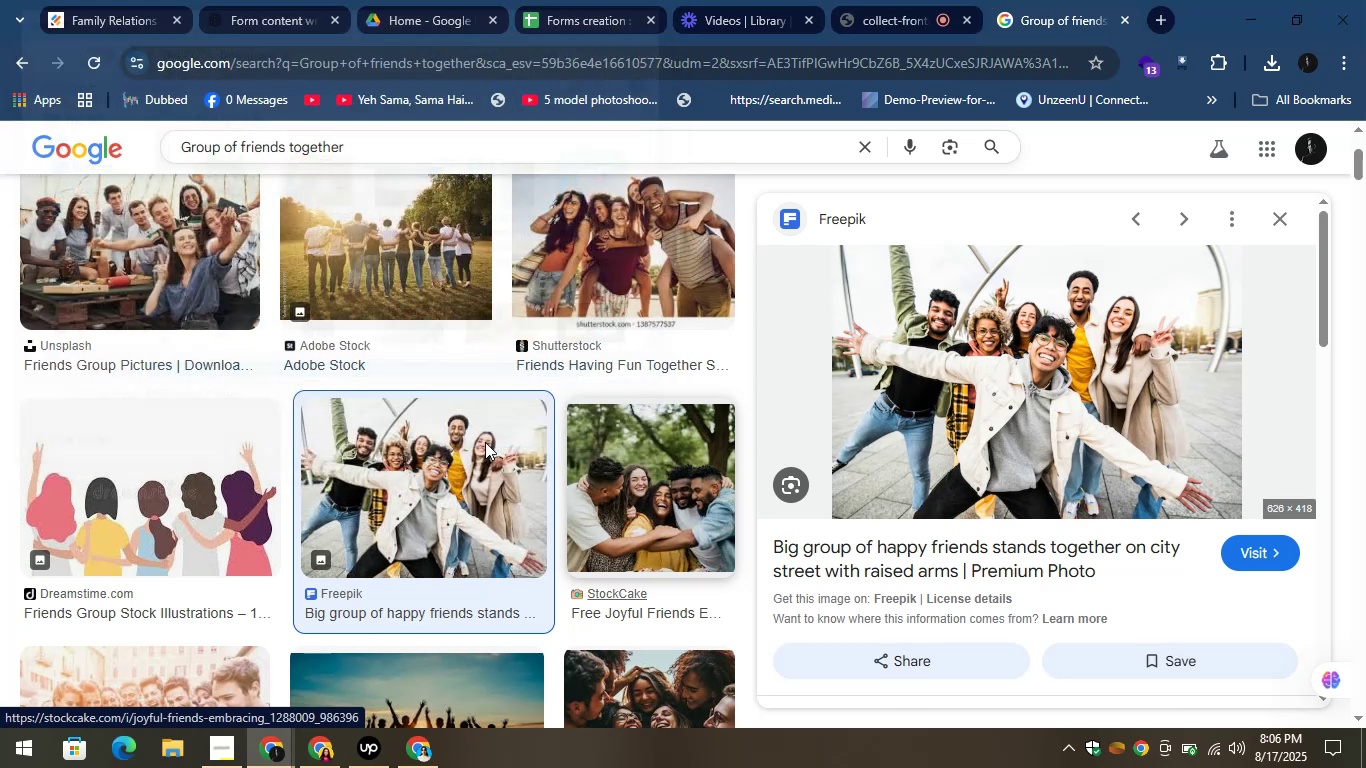 
left_click([92, 0])
 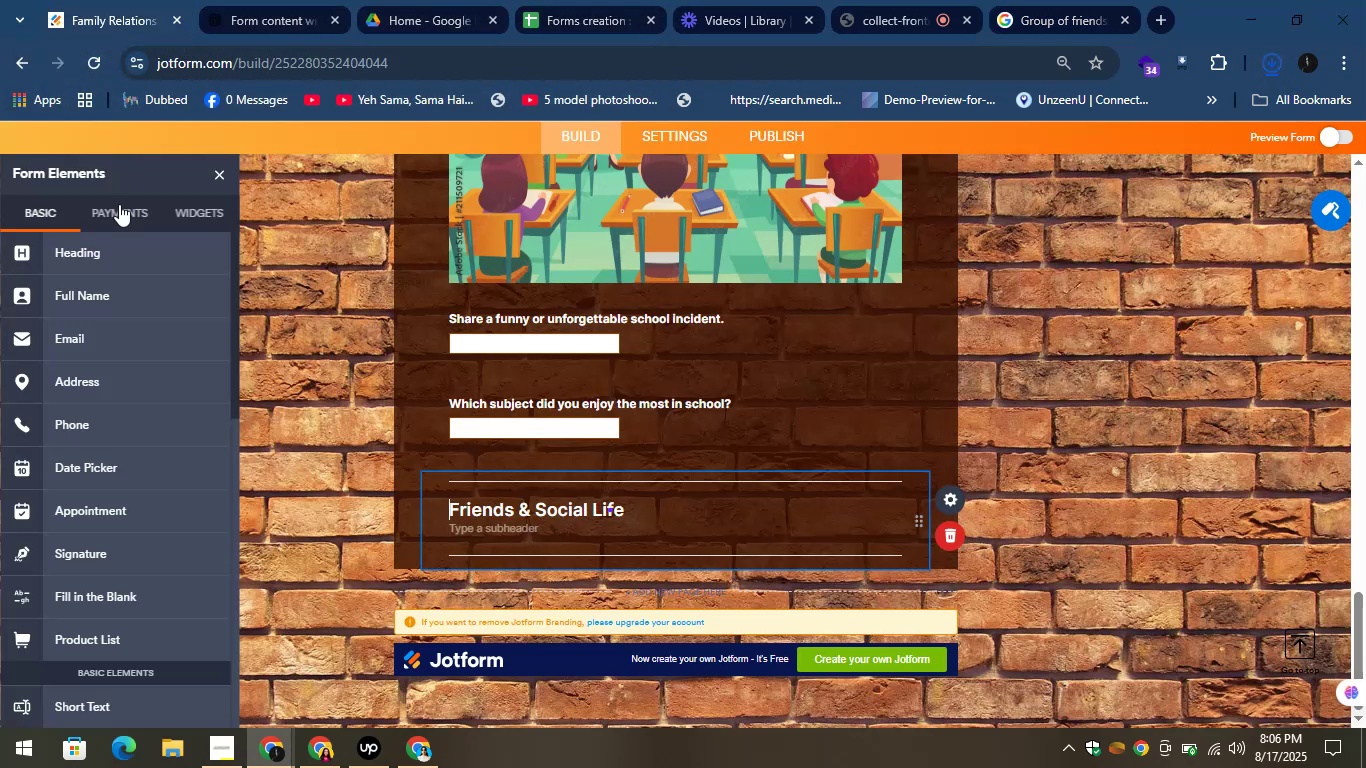 
scroll: coordinate [94, 634], scroll_direction: down, amount: 5.0
 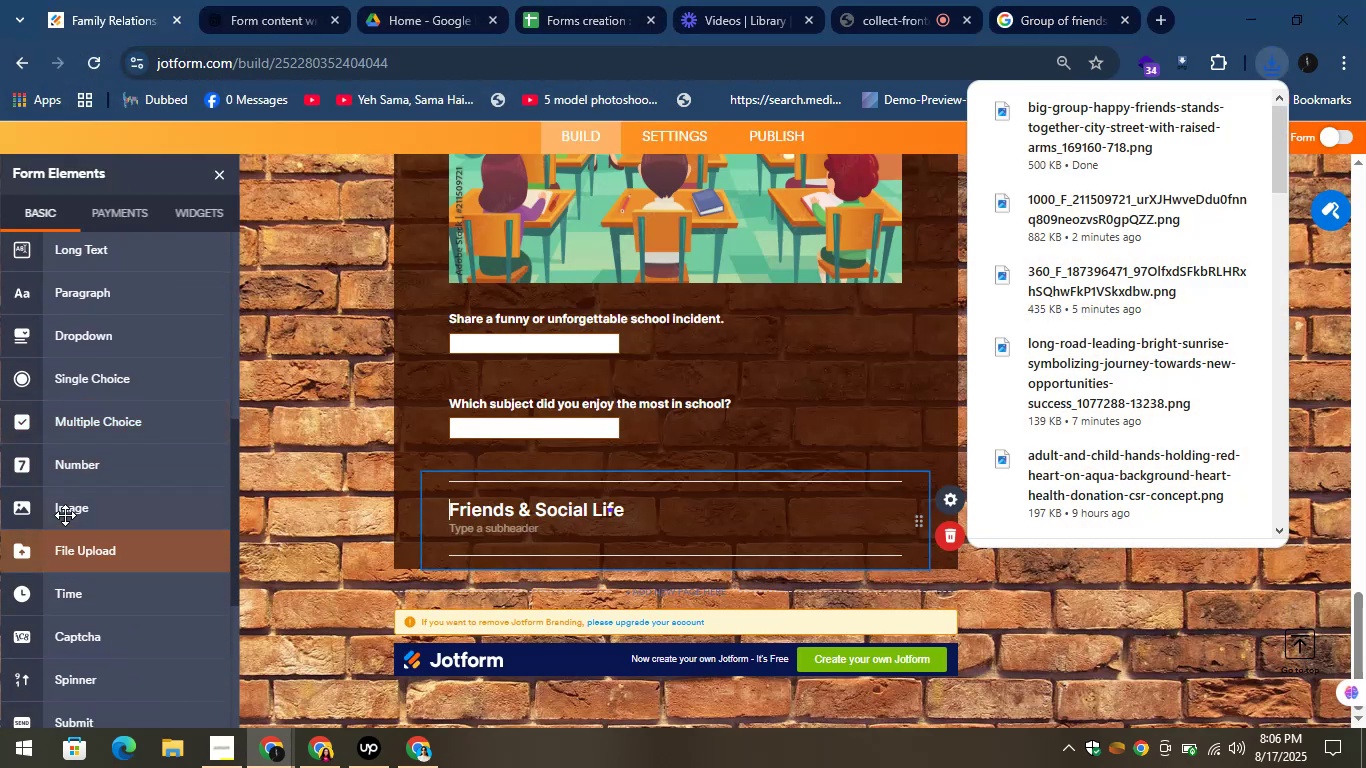 
left_click_drag(start_coordinate=[56, 504], to_coordinate=[517, 575])
 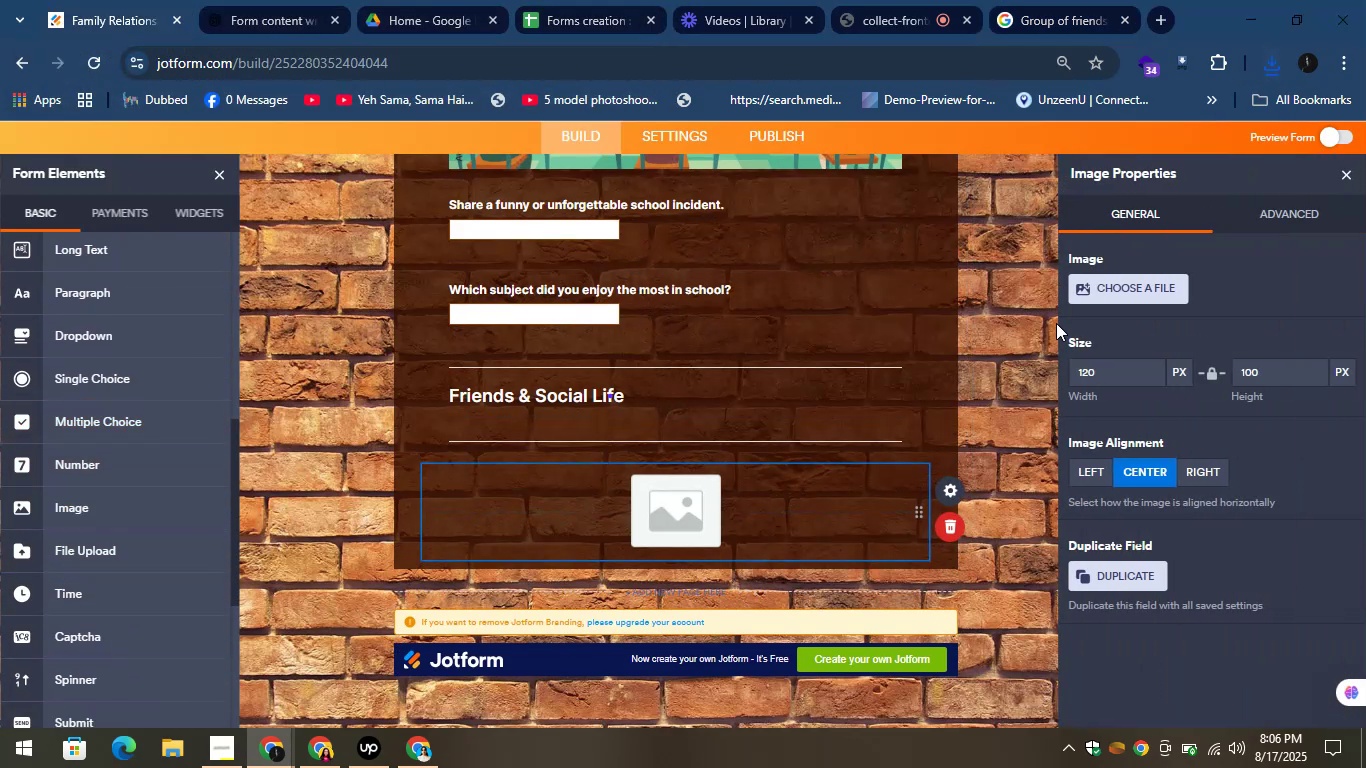 
left_click([1091, 286])
 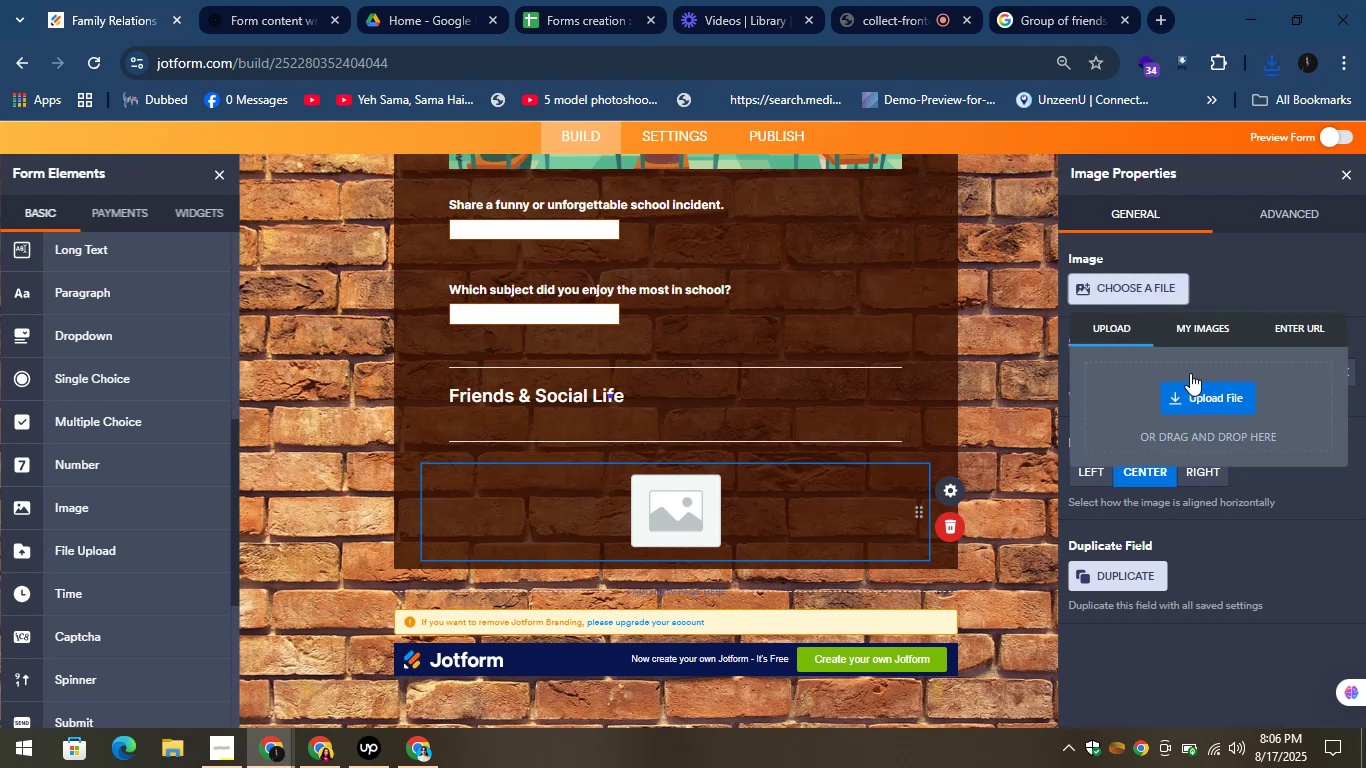 
left_click([1202, 392])
 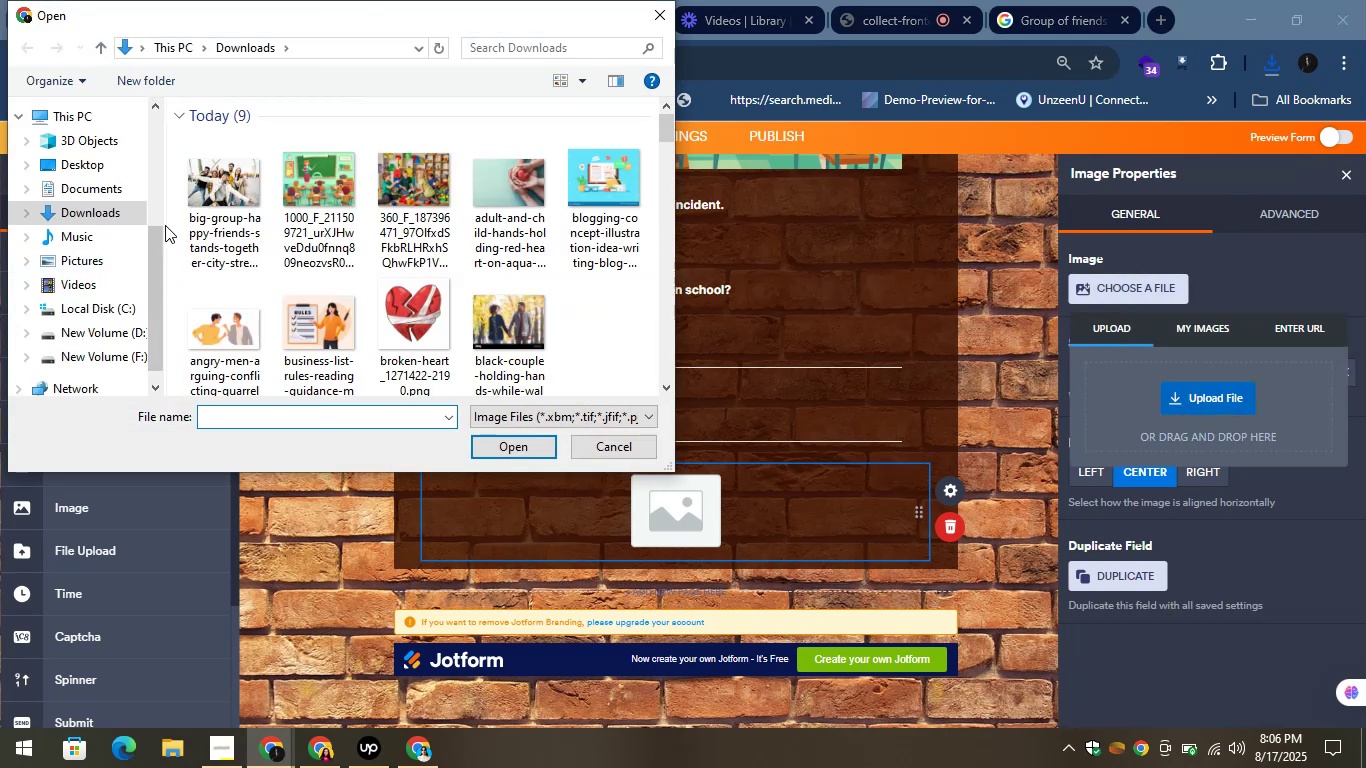 
left_click([209, 186])
 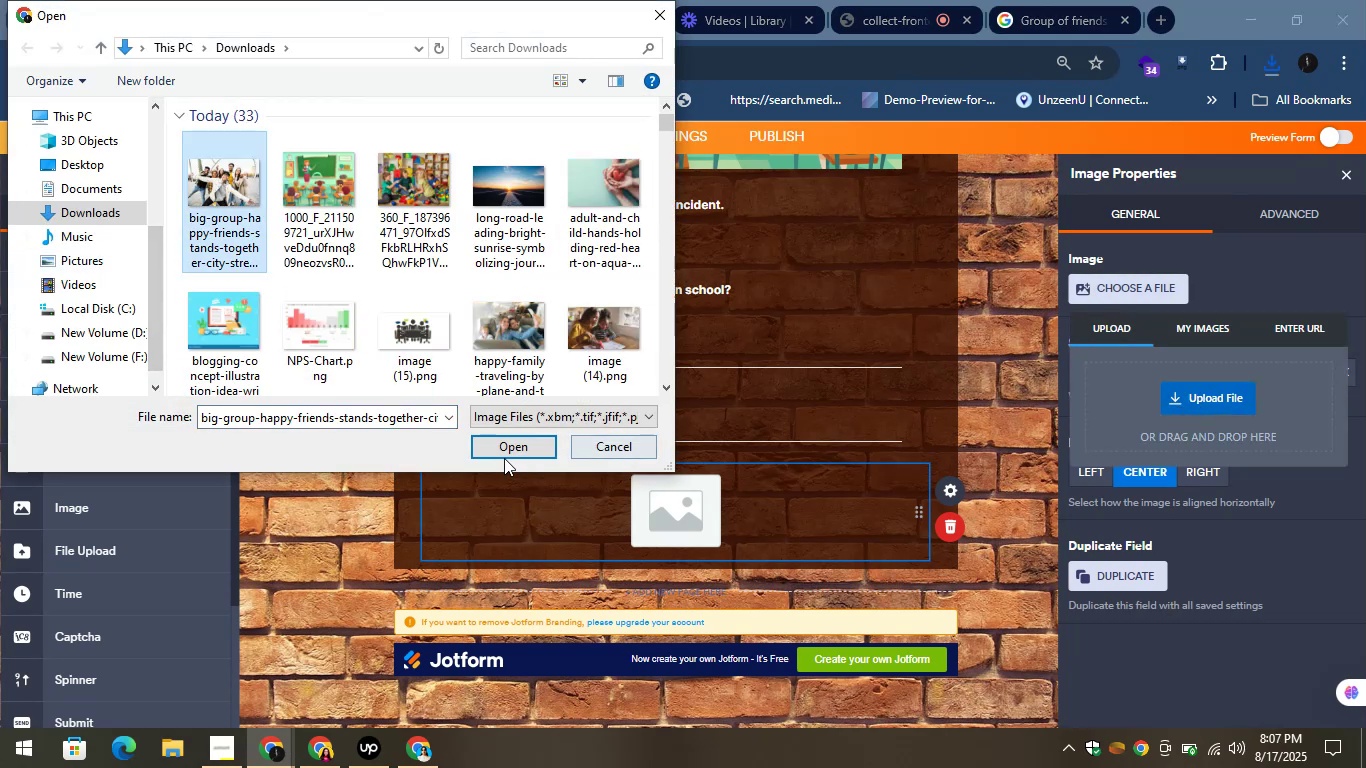 
left_click([490, 454])
 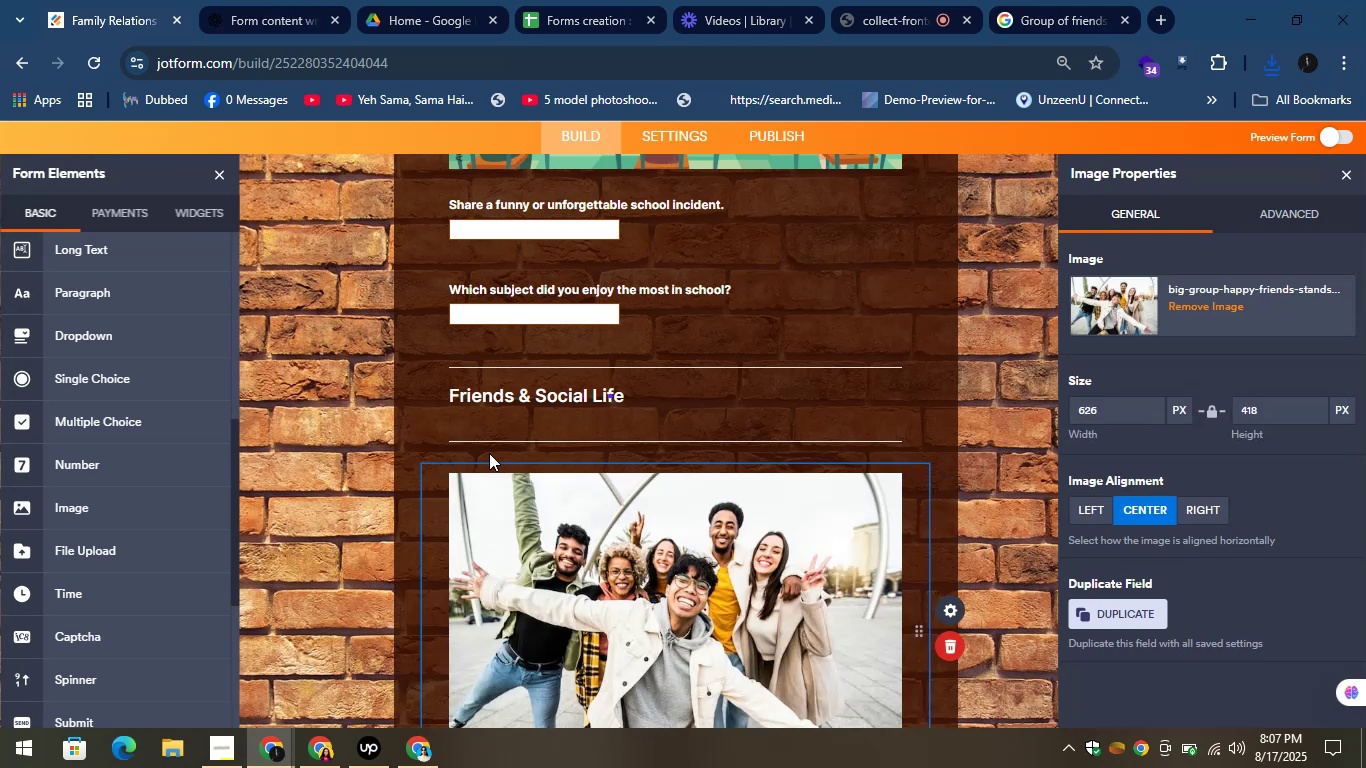 
wait(19.05)
 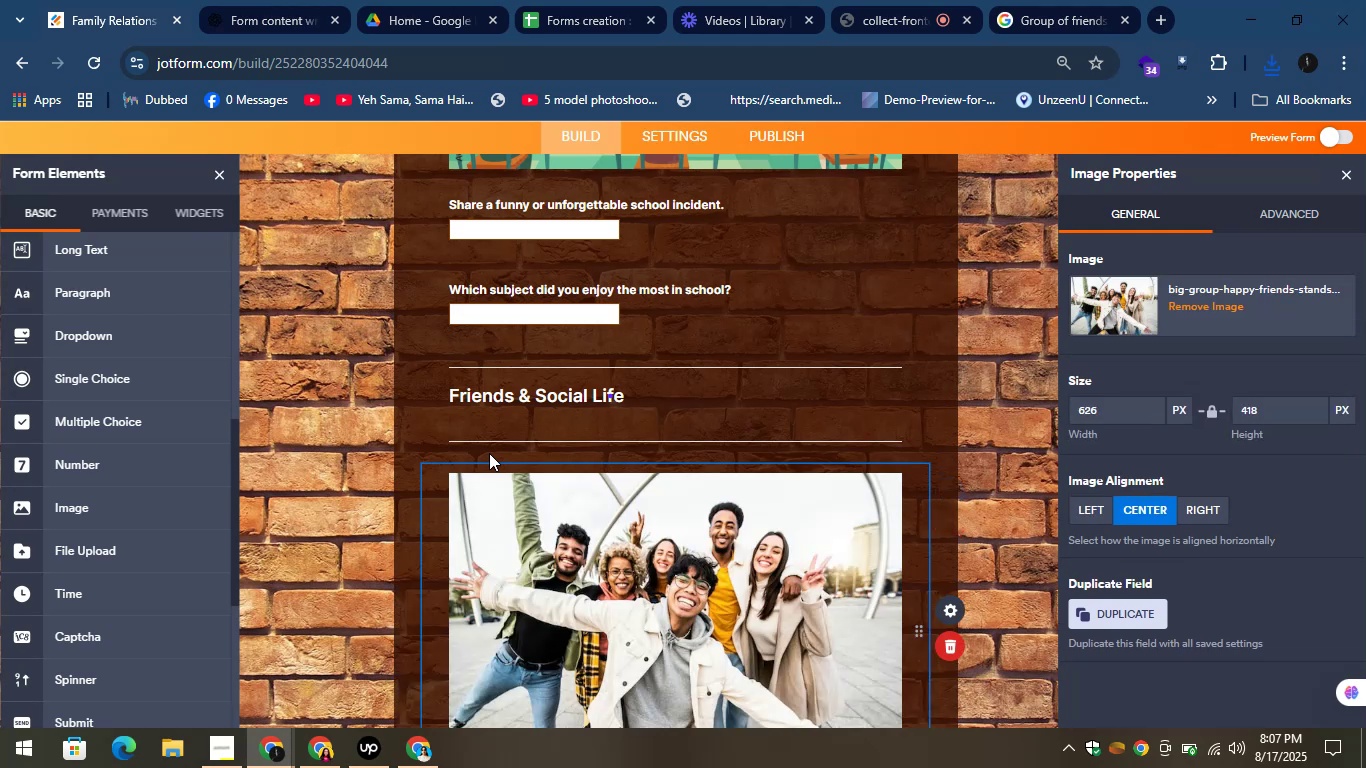 
left_click([1339, 169])
 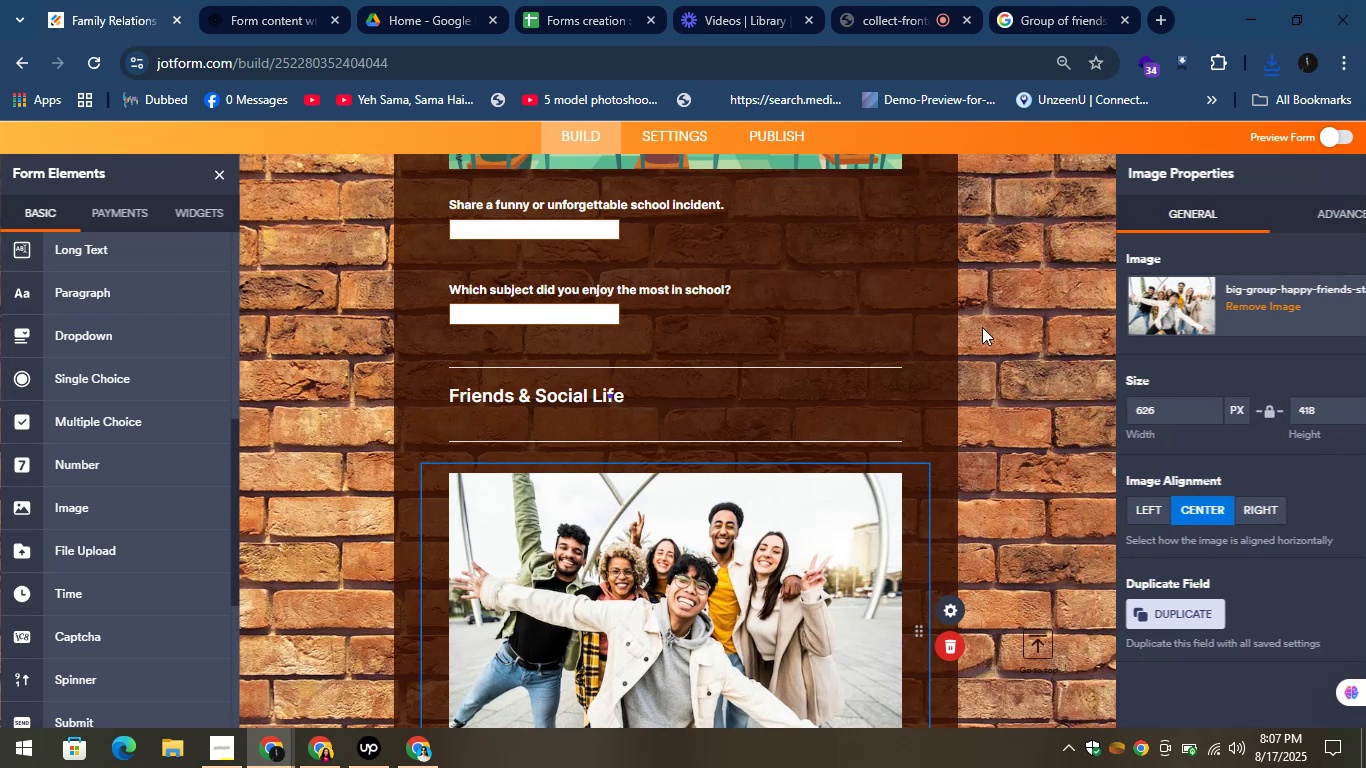 
scroll: coordinate [635, 431], scroll_direction: down, amount: 2.0
 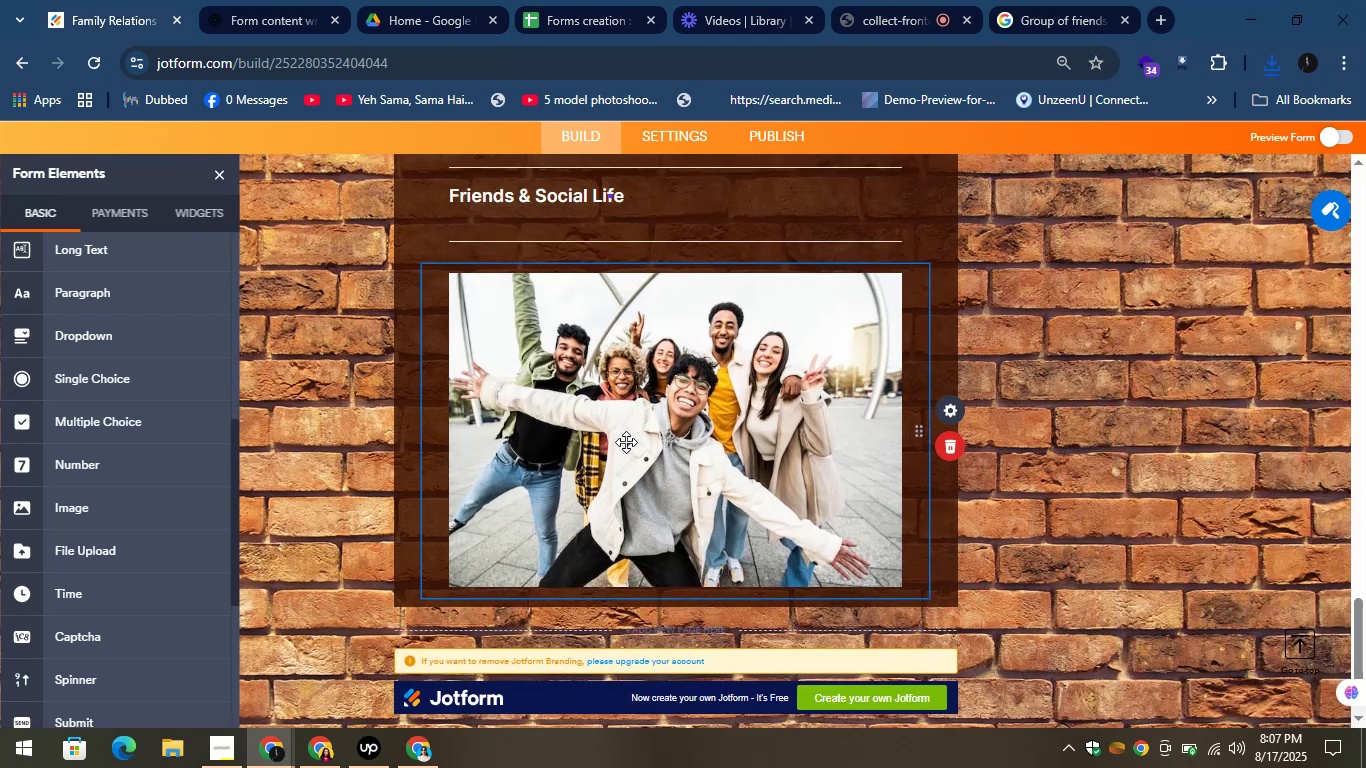 
wait(5.41)
 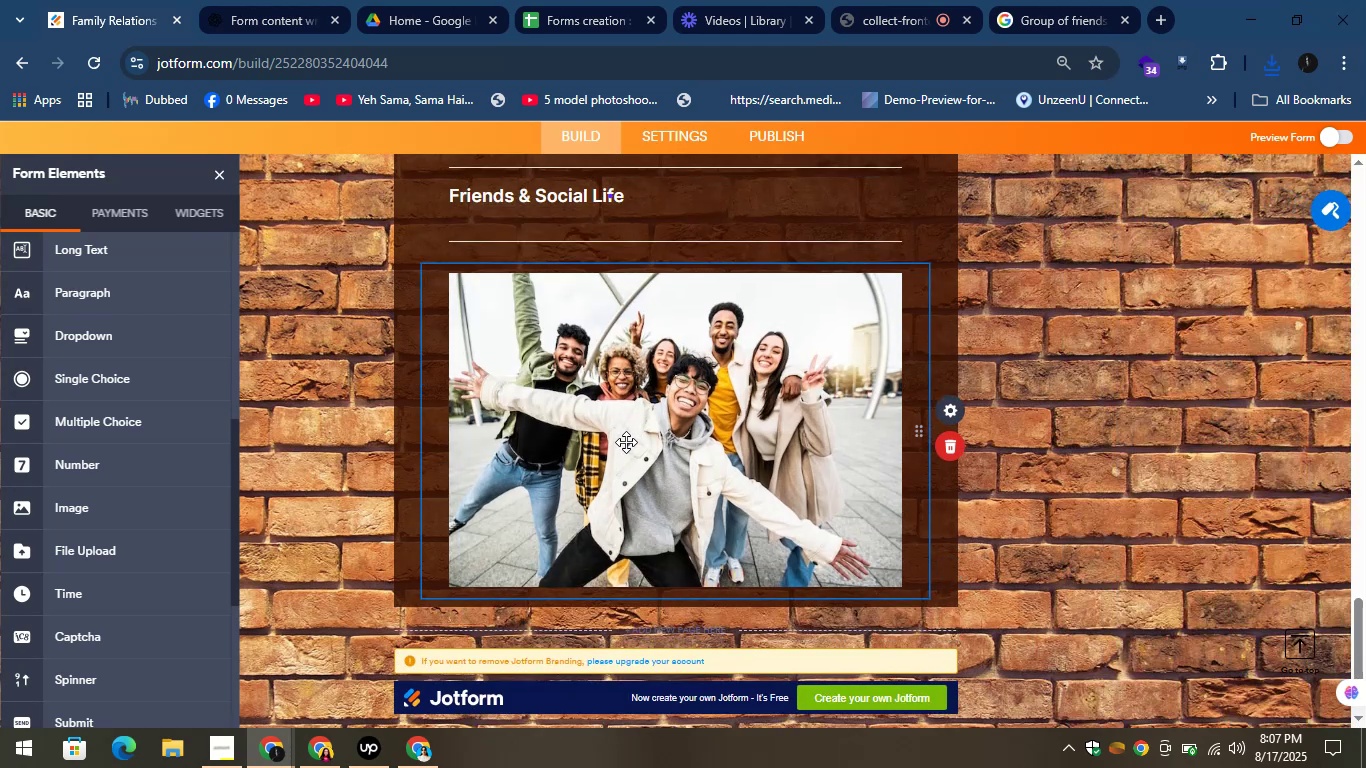 
left_click([236, 0])
 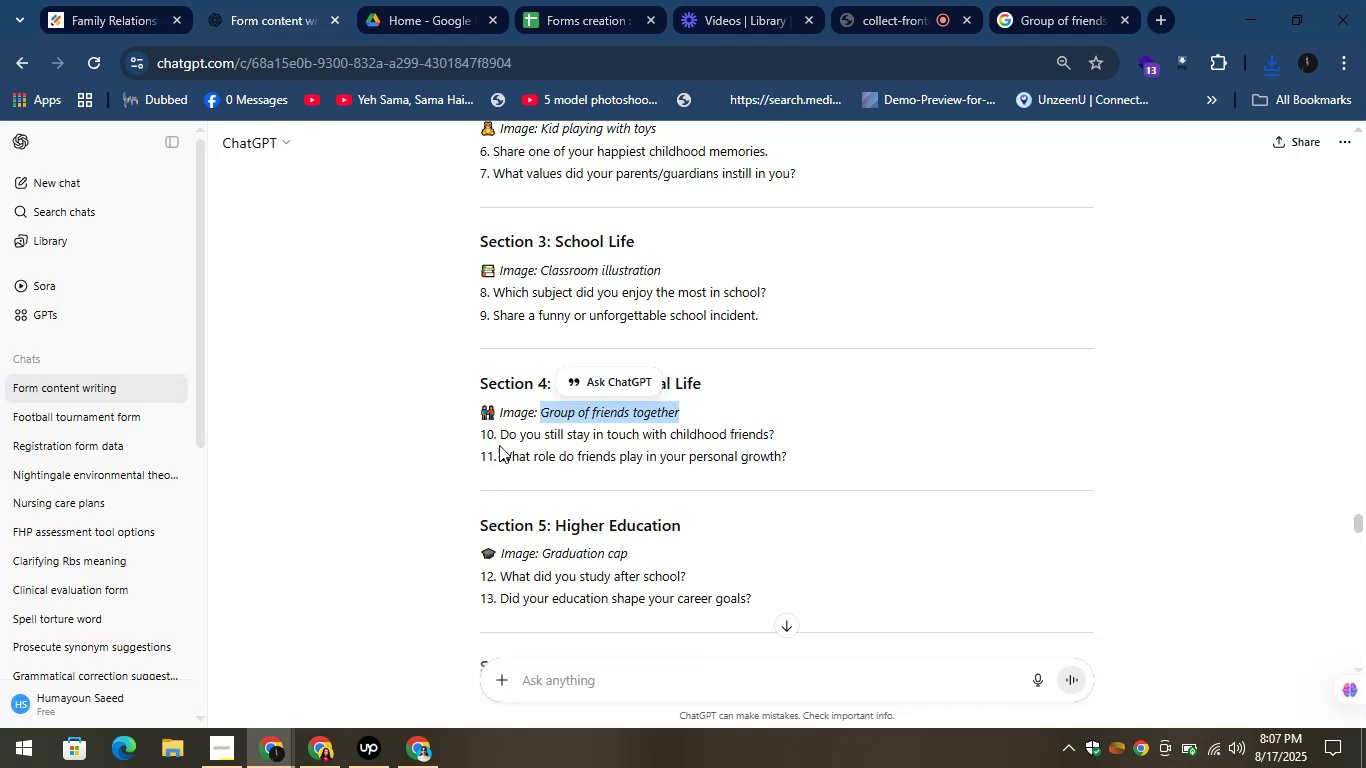 
left_click_drag(start_coordinate=[498, 433], to_coordinate=[820, 435])
 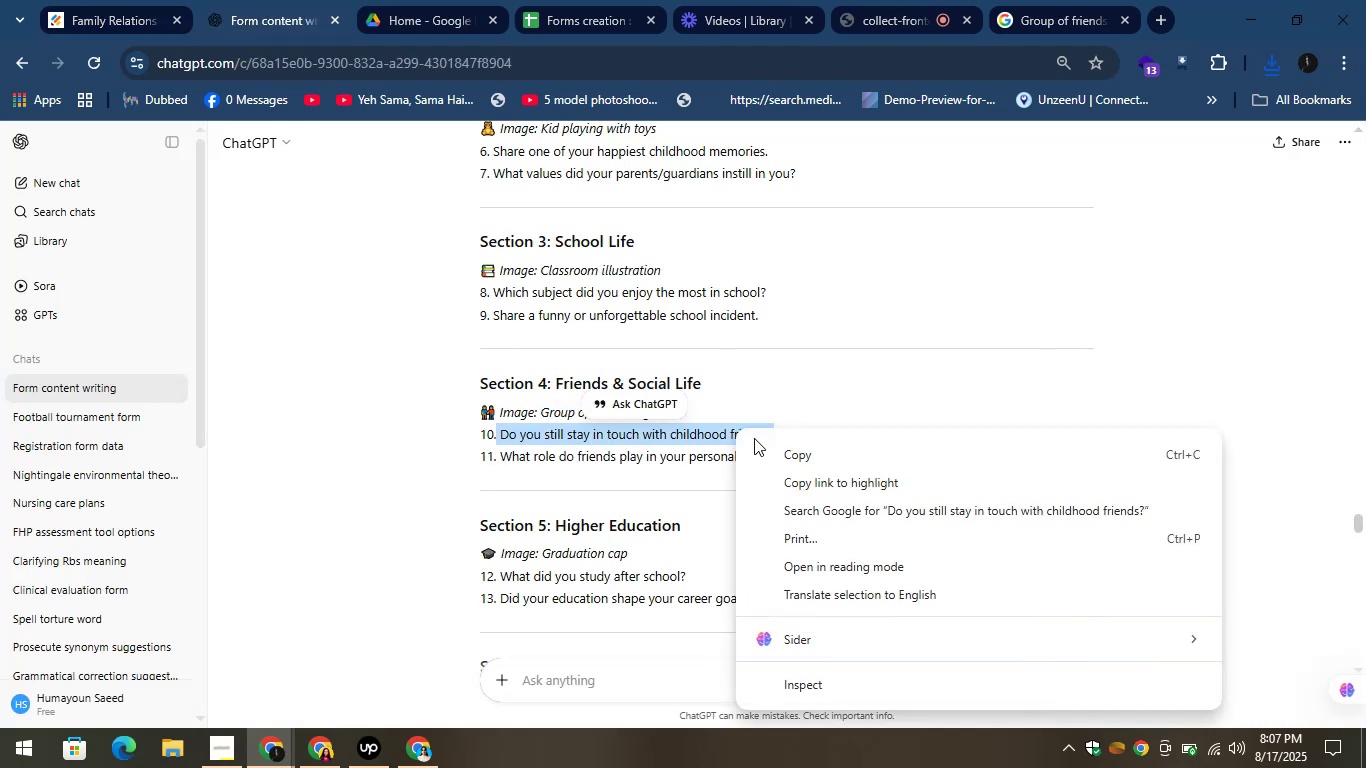 
left_click([782, 454])
 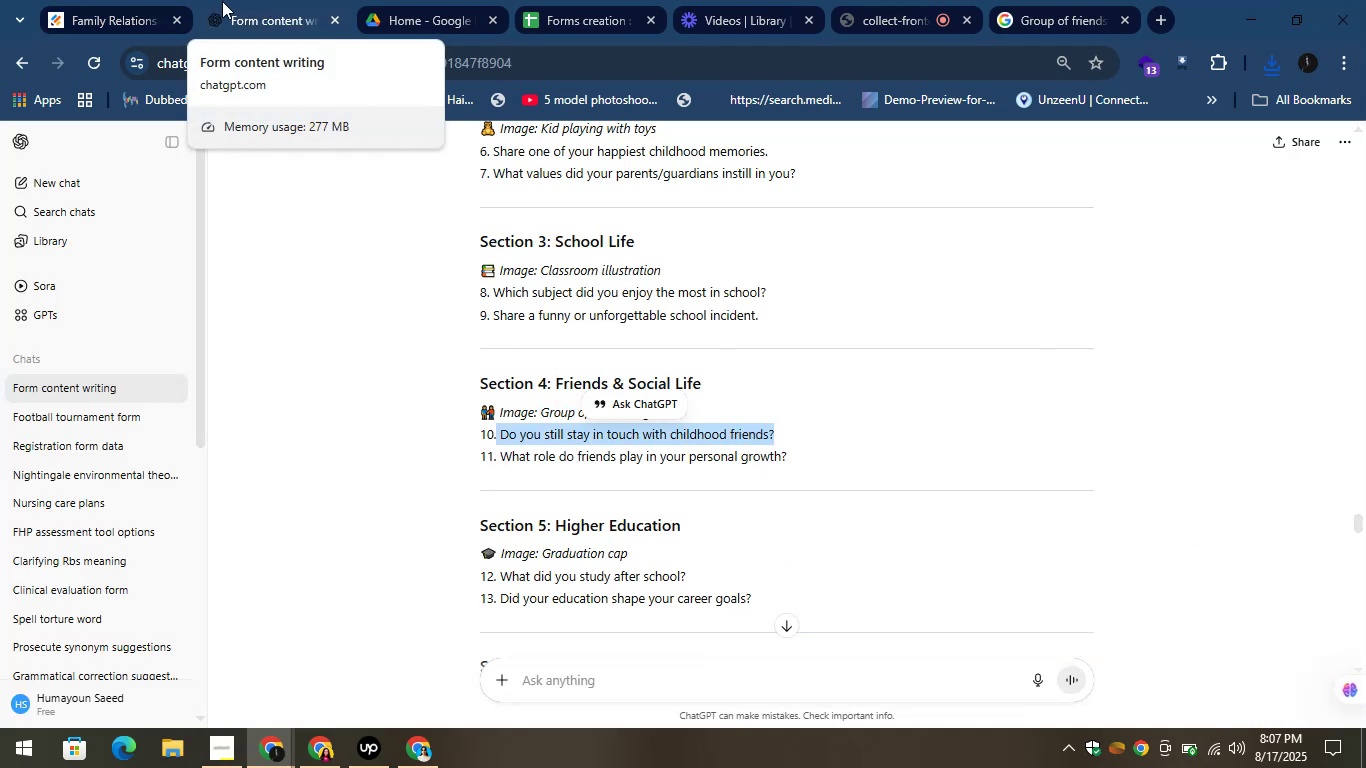 
left_click([93, 0])
 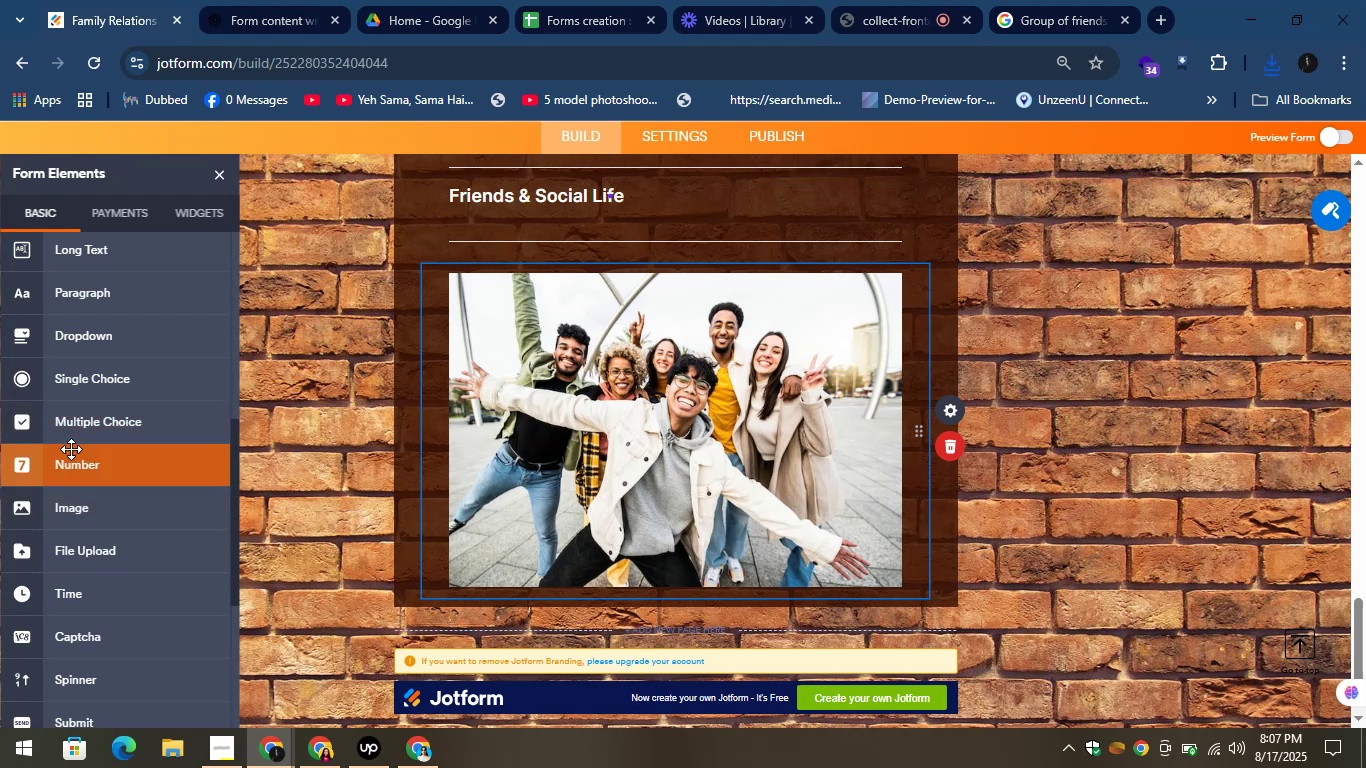 
scroll: coordinate [74, 317], scroll_direction: up, amount: 1.0
 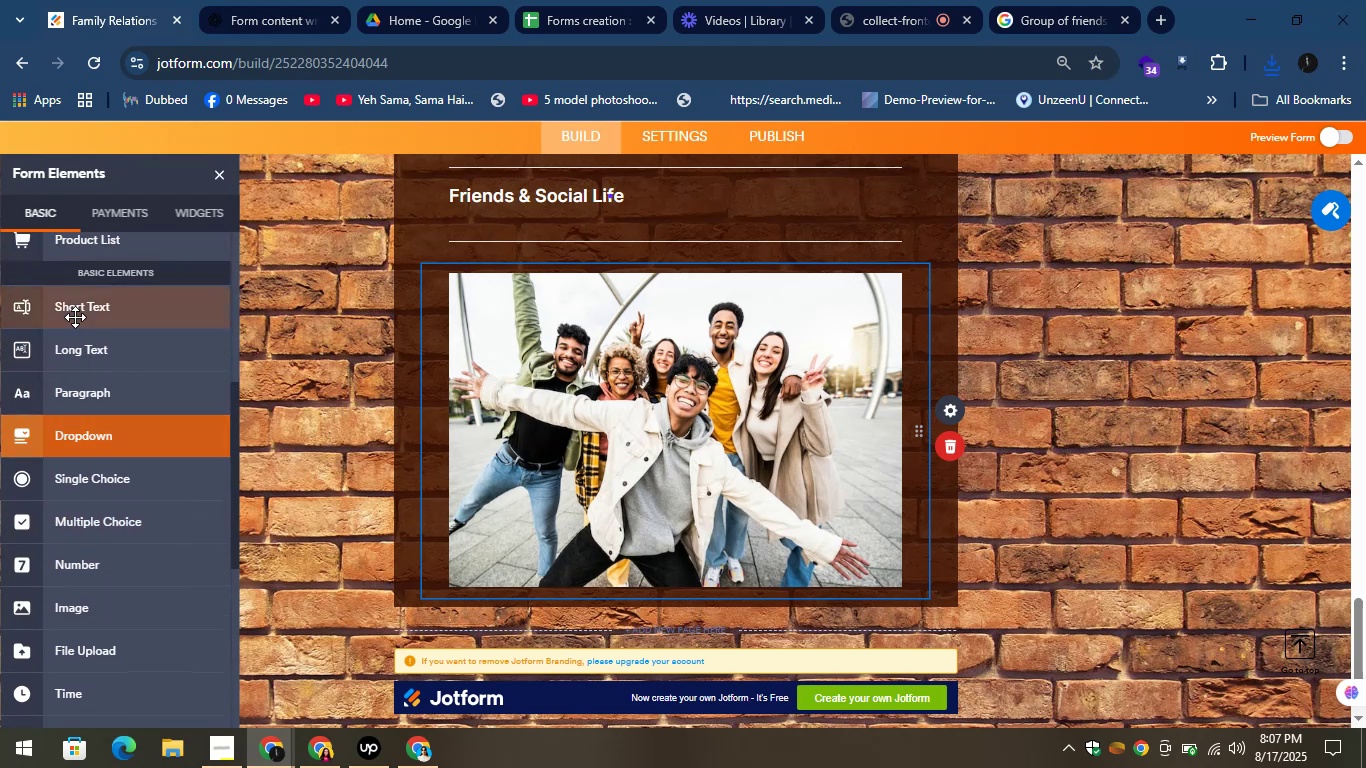 
left_click_drag(start_coordinate=[68, 306], to_coordinate=[484, 610])
 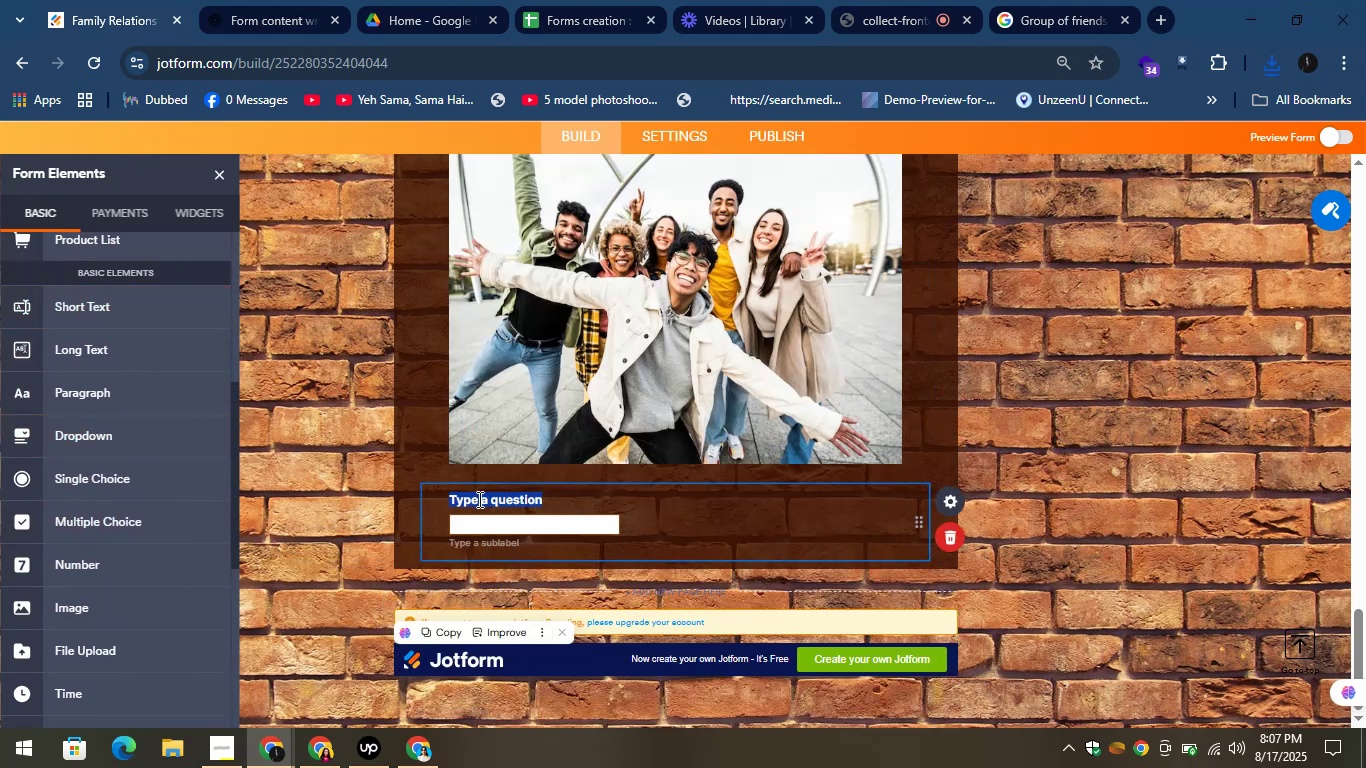 
right_click([480, 503])
 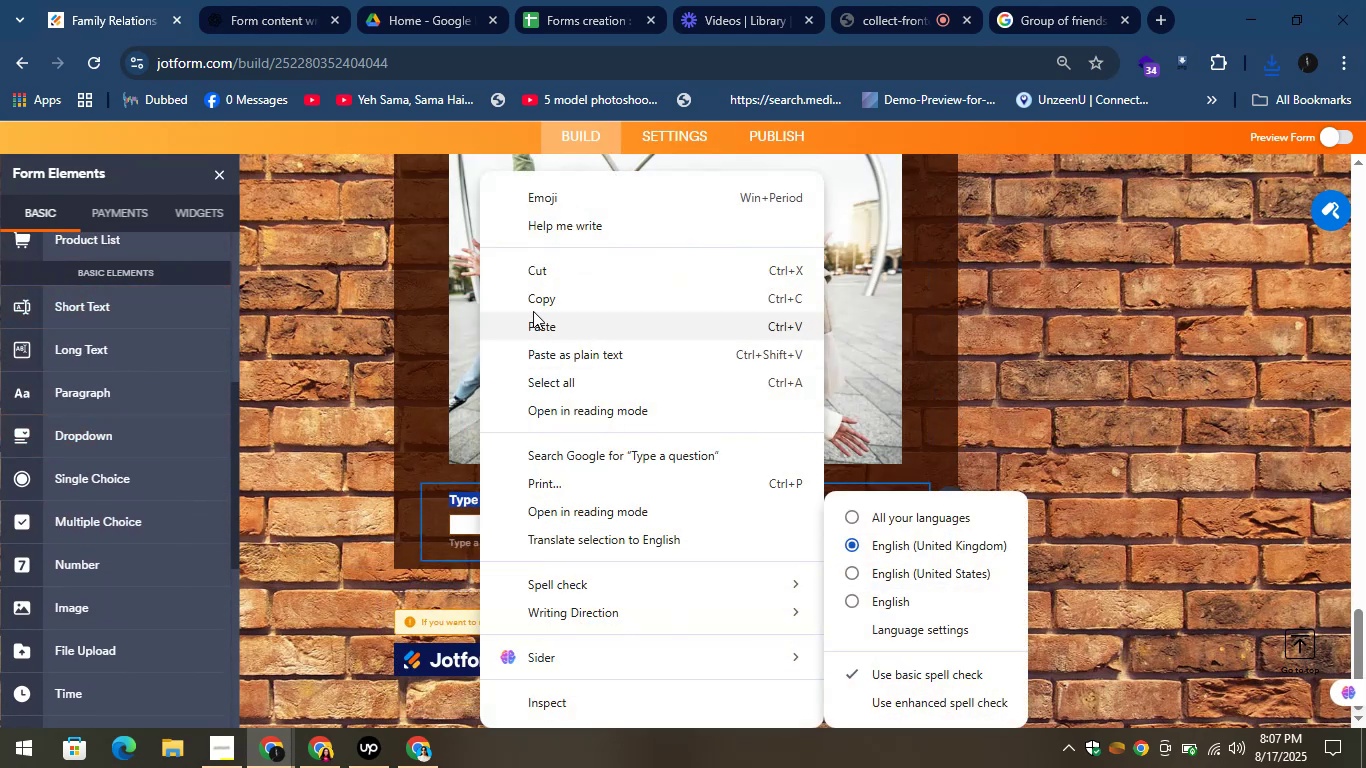 
left_click([544, 334])
 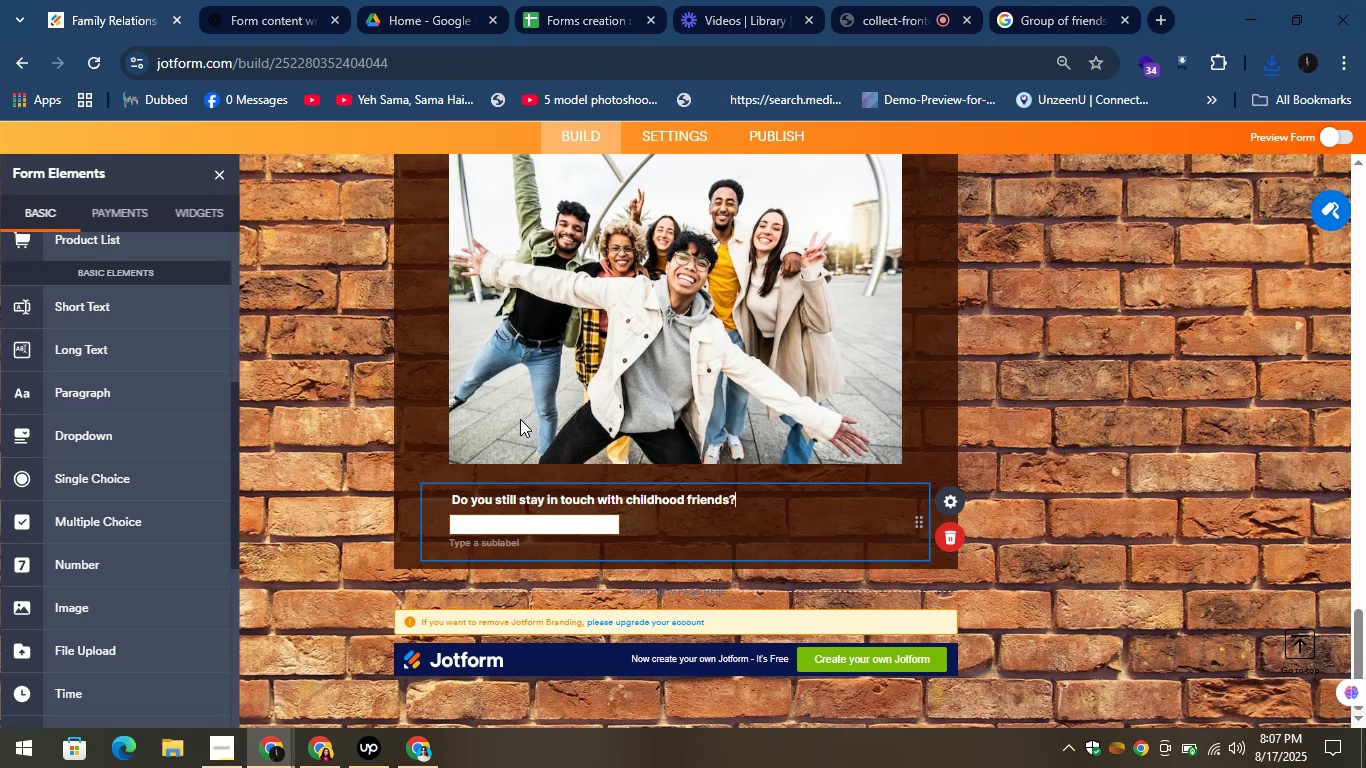 
wait(5.9)
 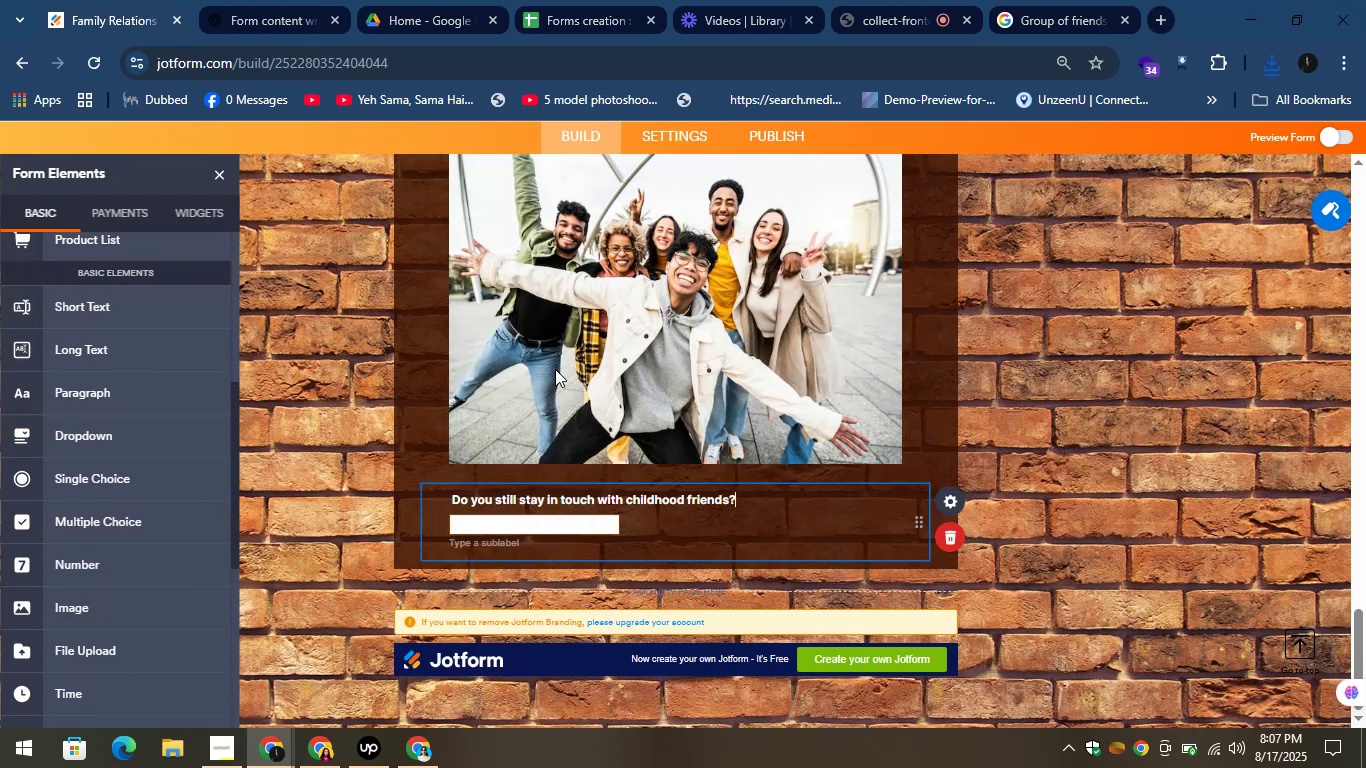 
left_click([253, 0])
 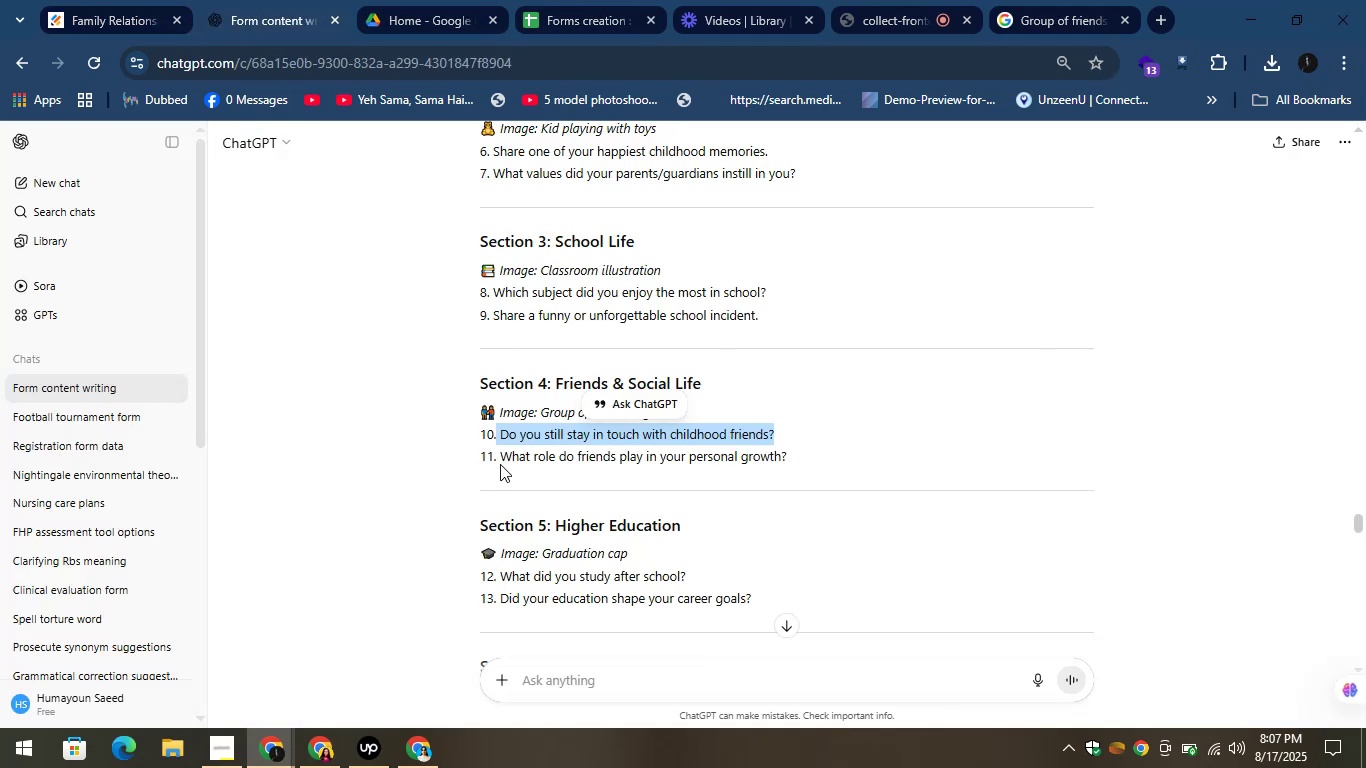 
left_click_drag(start_coordinate=[498, 449], to_coordinate=[800, 454])
 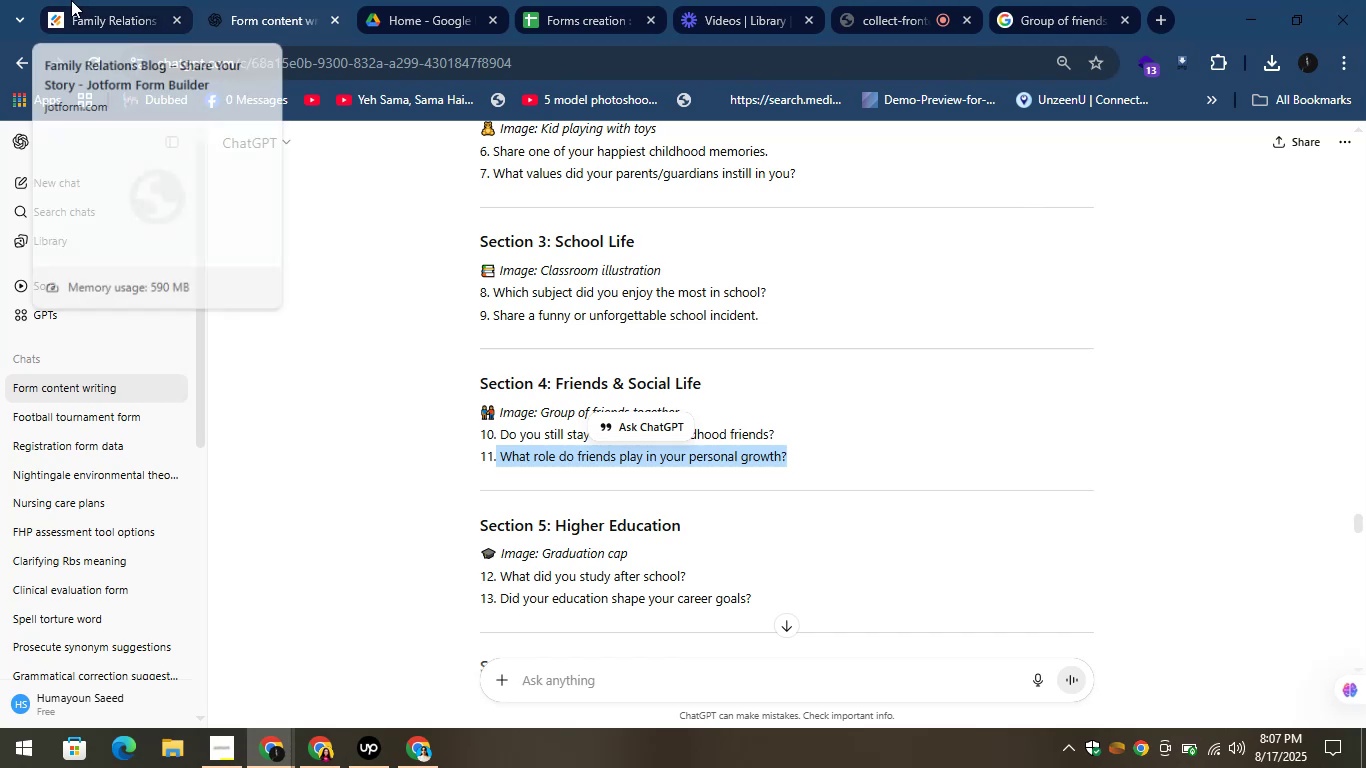 
wait(6.34)
 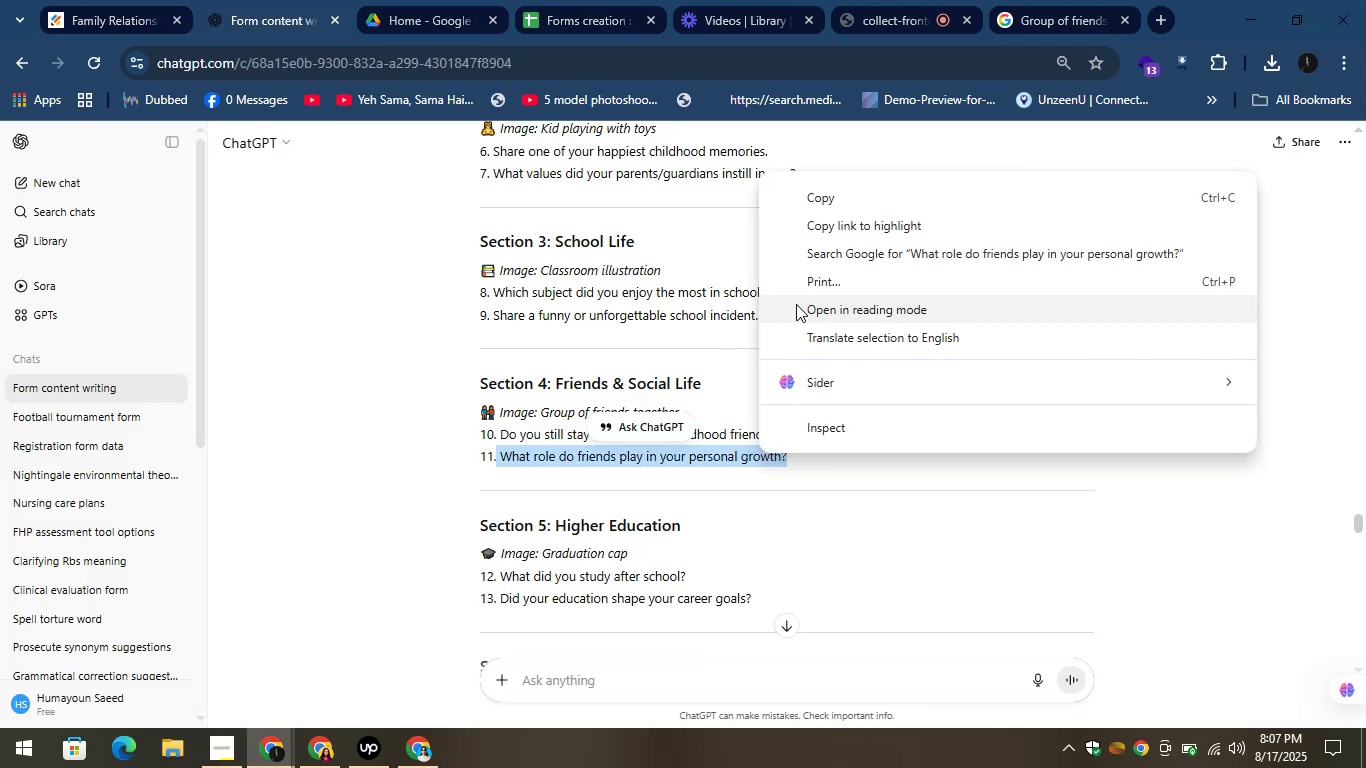 
left_click([71, 0])
 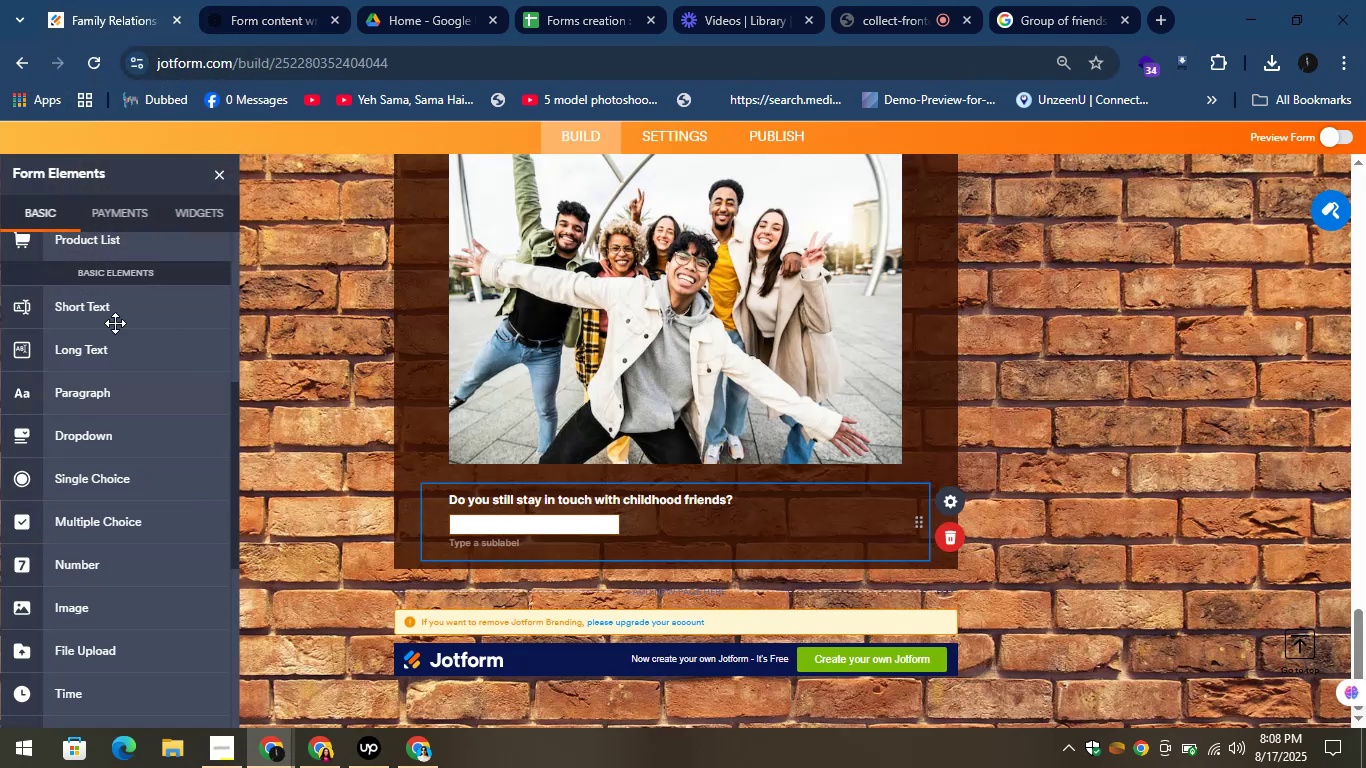 
left_click_drag(start_coordinate=[99, 310], to_coordinate=[494, 553])
 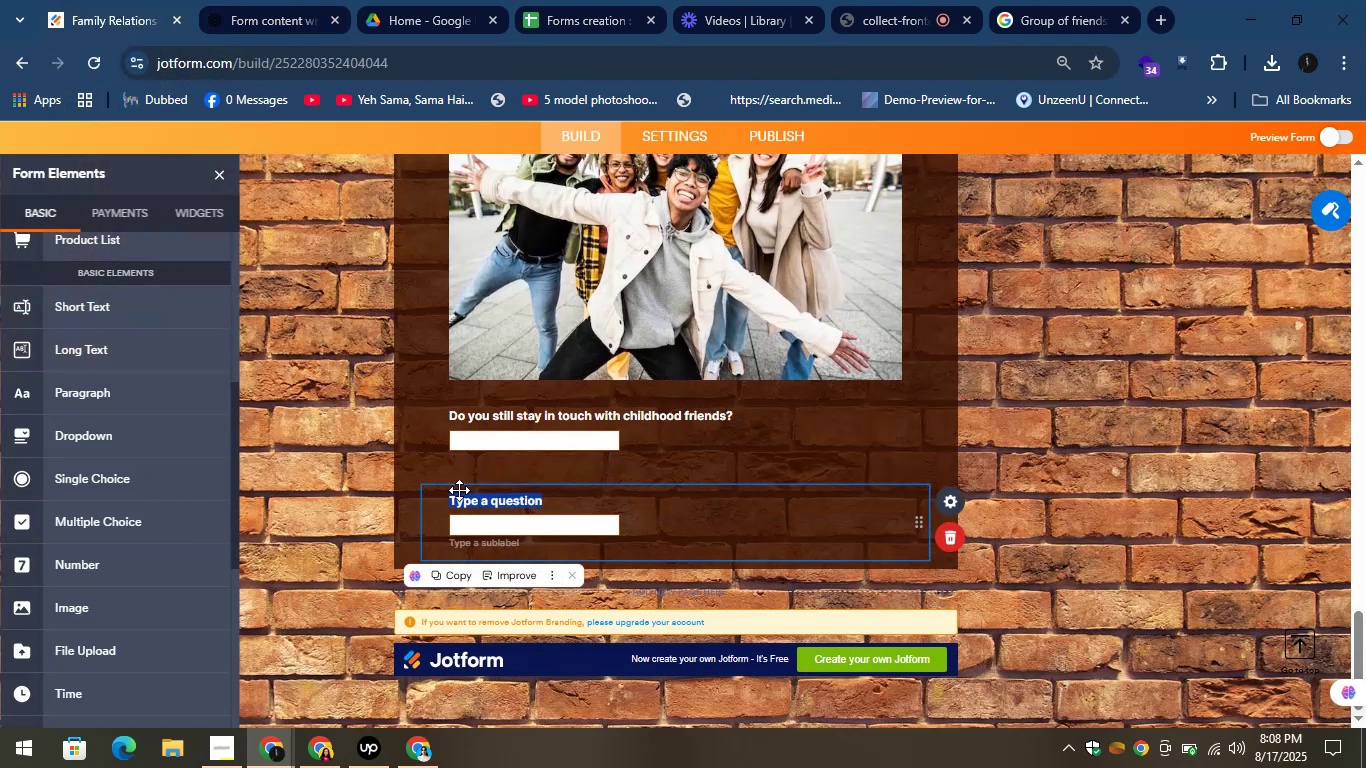 
right_click([473, 504])
 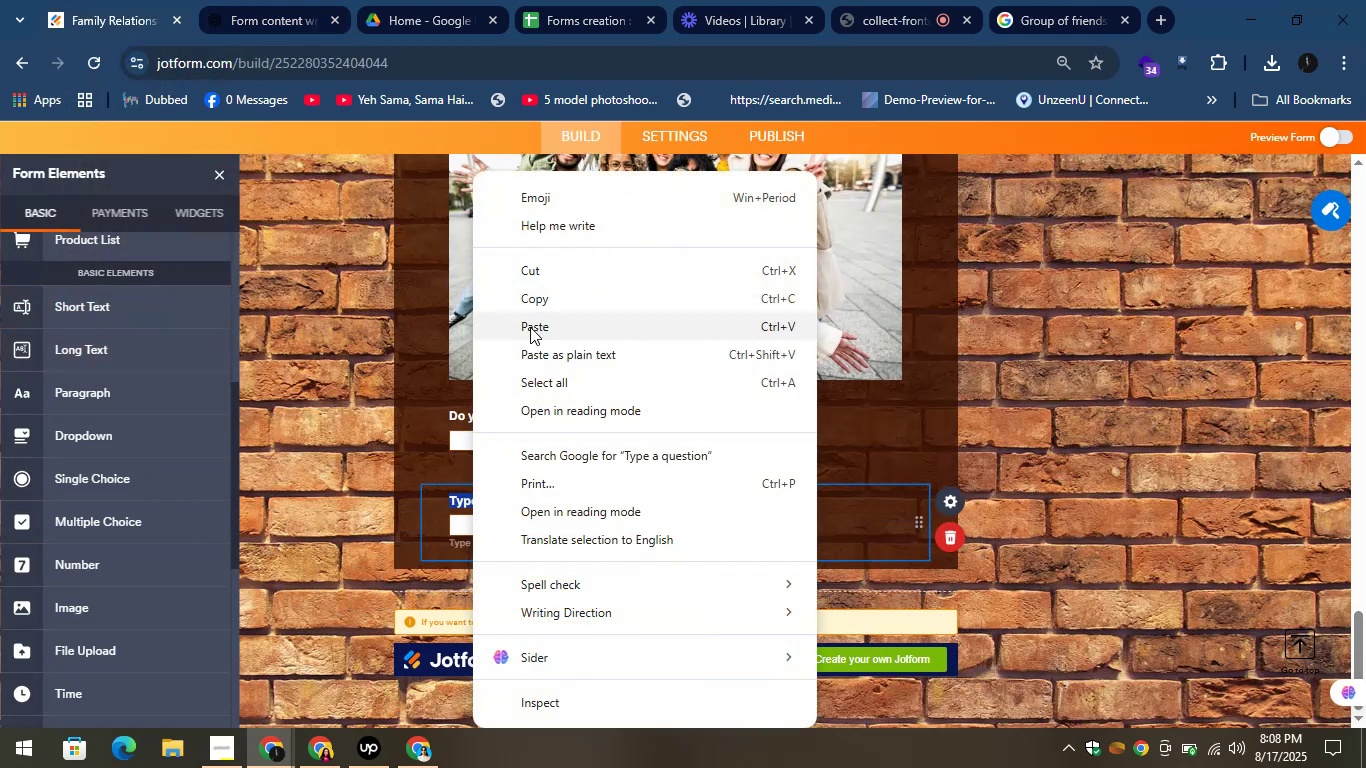 
left_click([530, 327])
 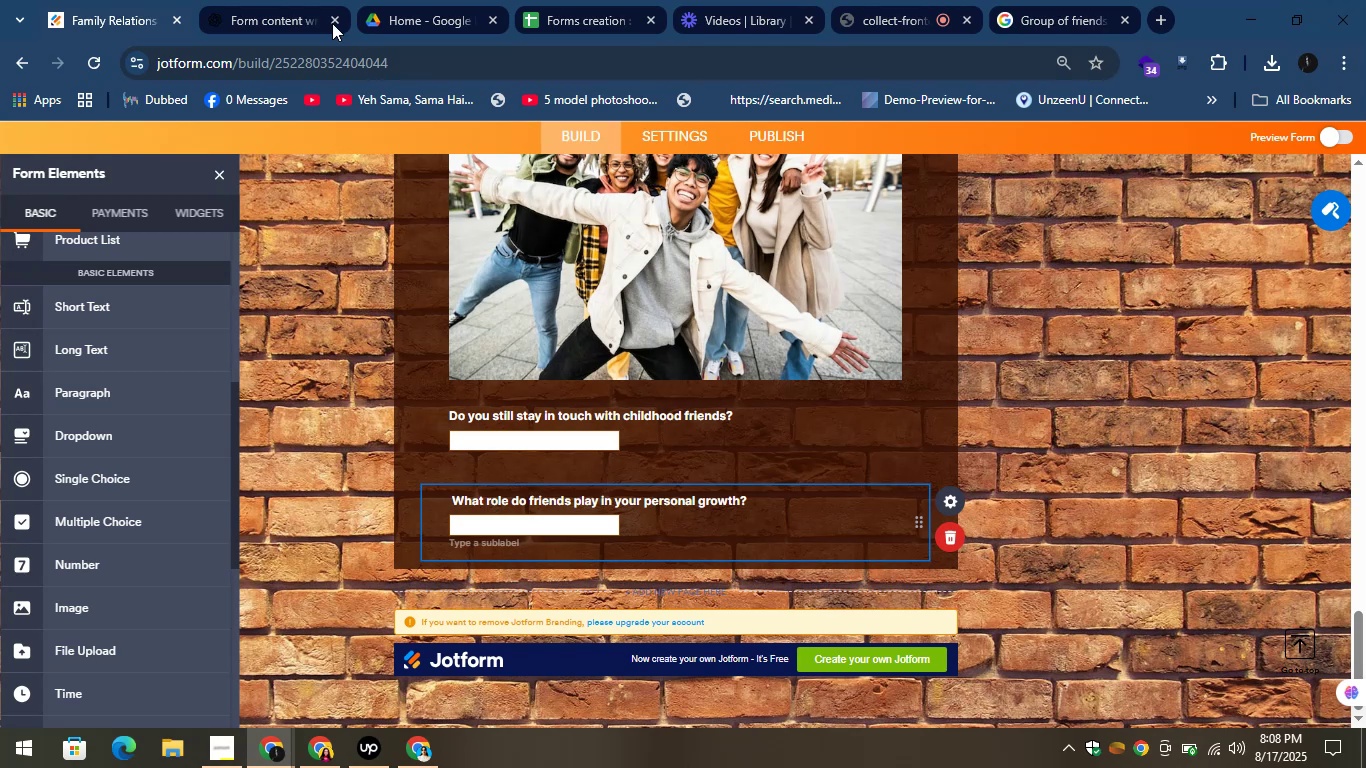 
left_click([283, 0])
 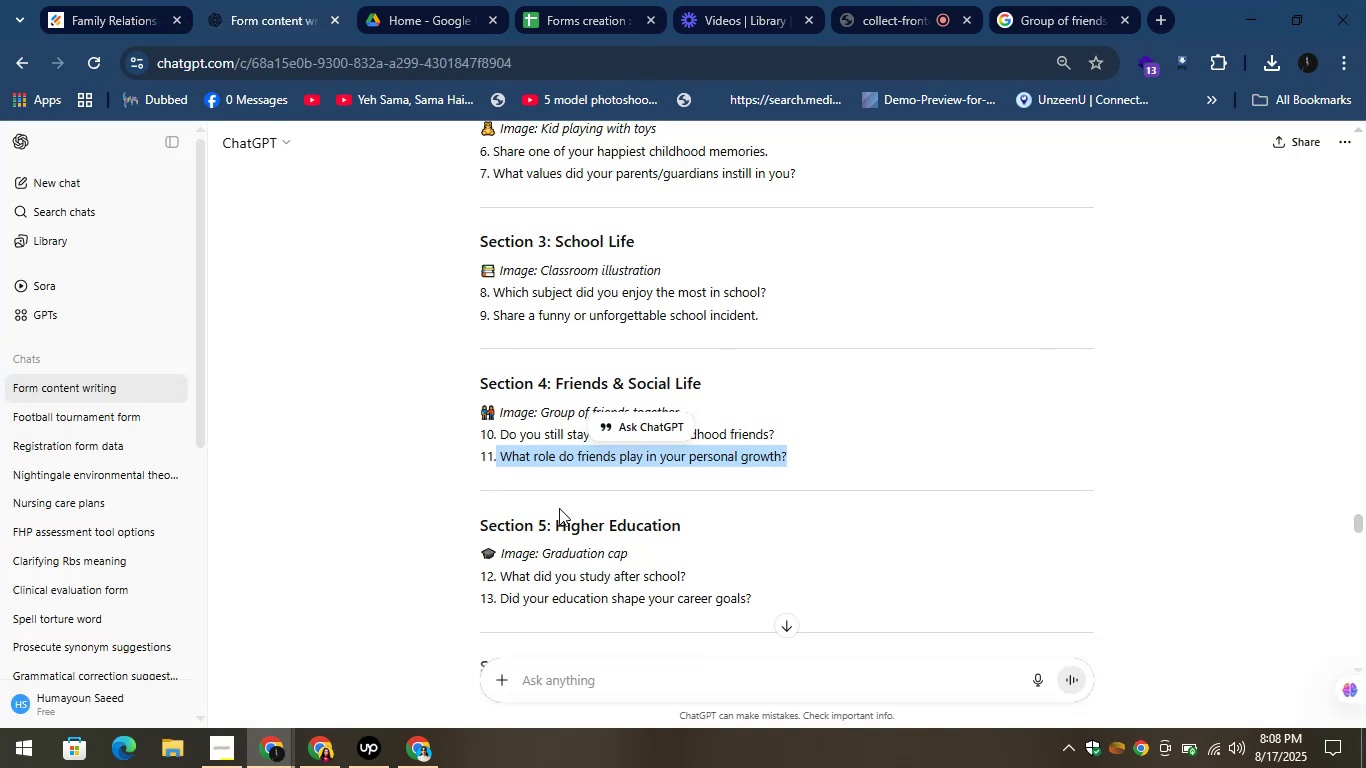 
left_click_drag(start_coordinate=[551, 527], to_coordinate=[715, 523])
 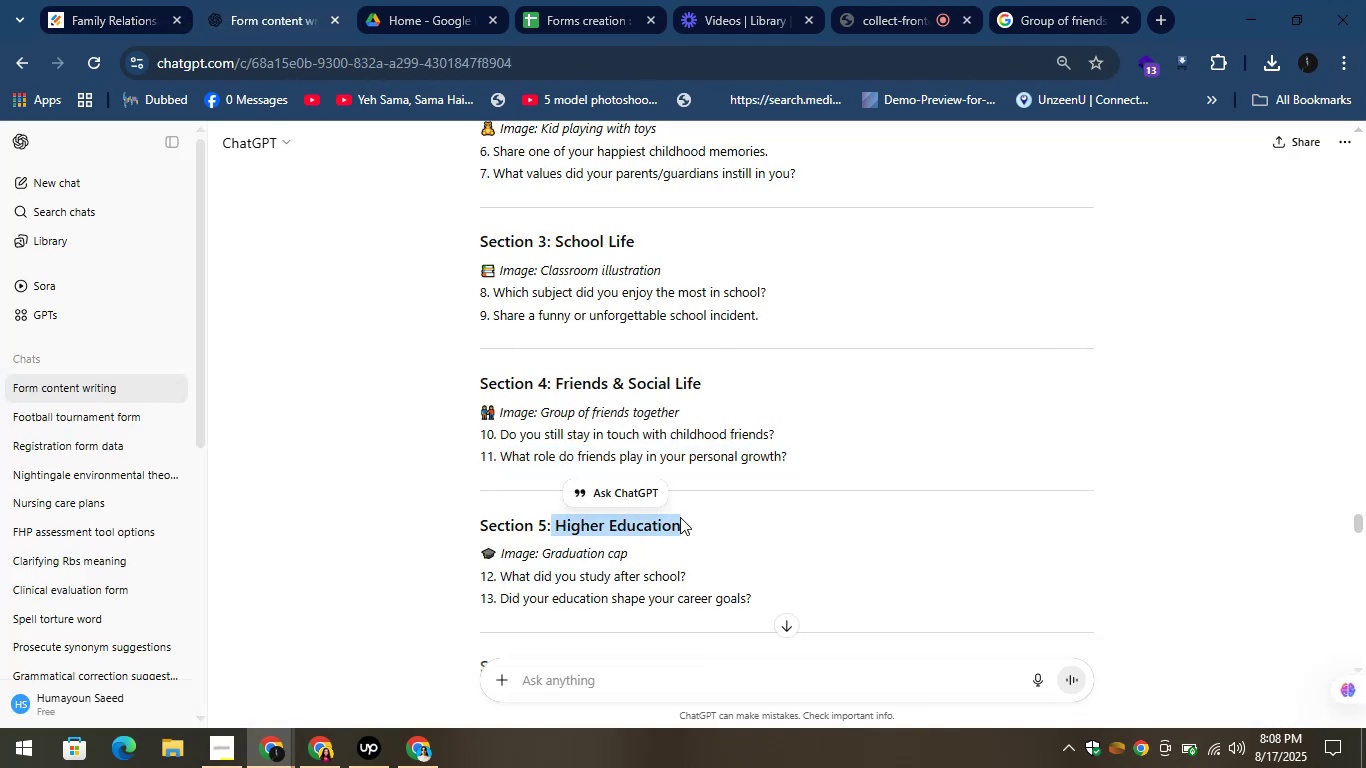 
mouse_move([633, 505])
 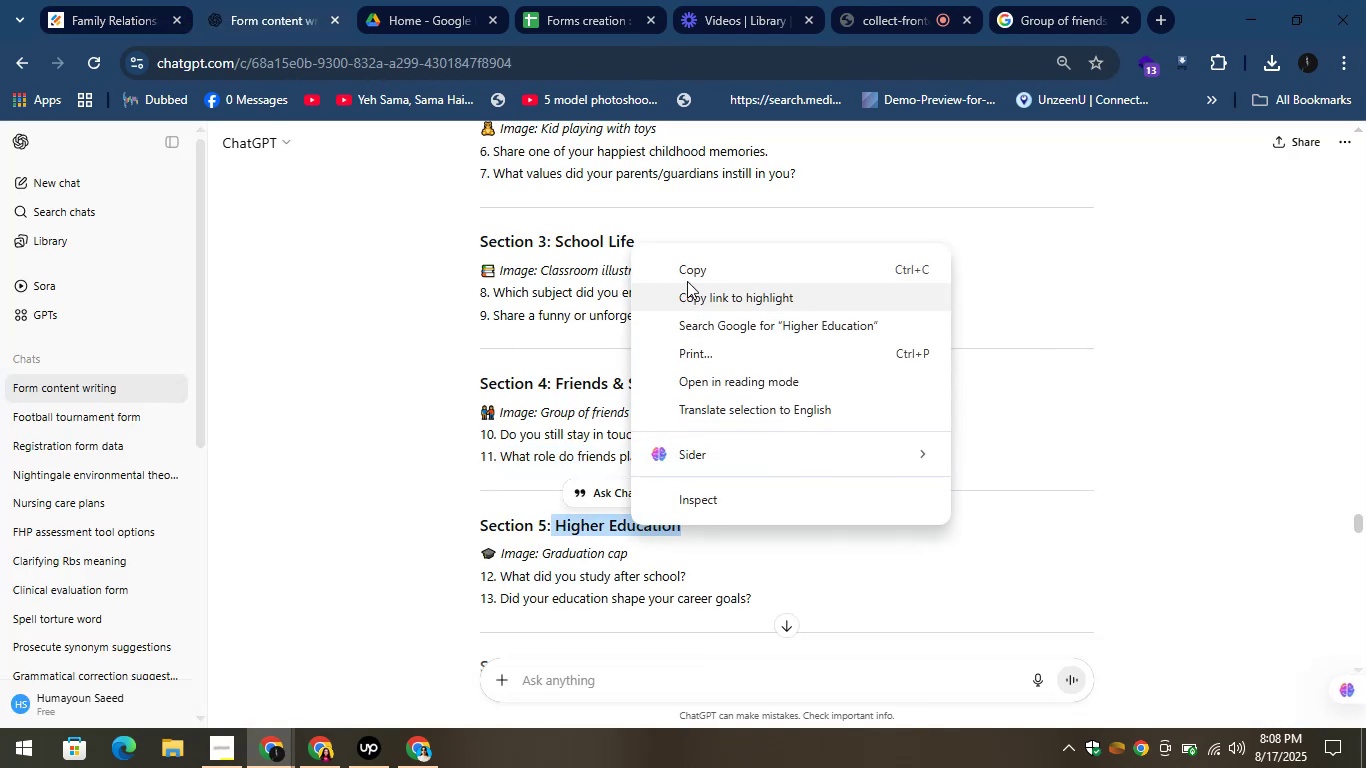 
left_click([687, 273])
 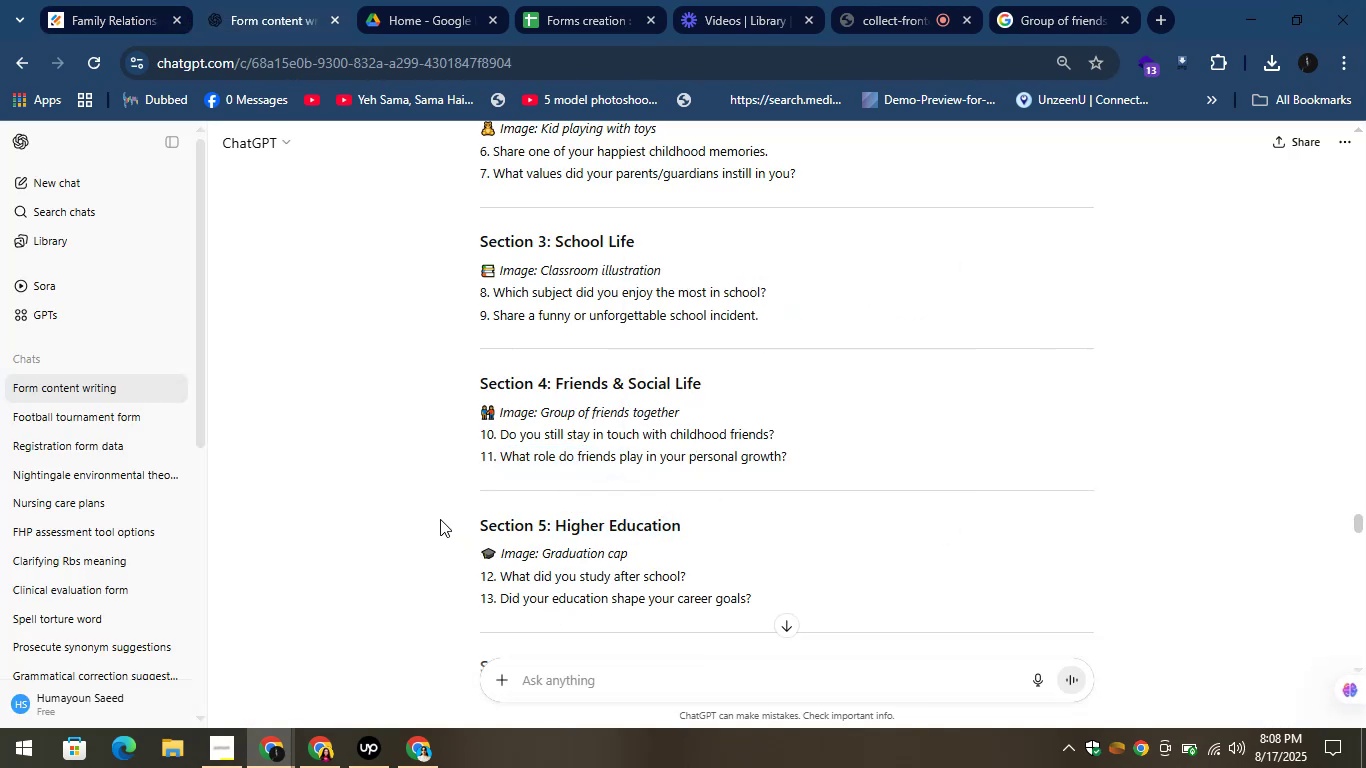 
scroll: coordinate [450, 506], scroll_direction: down, amount: 2.0
 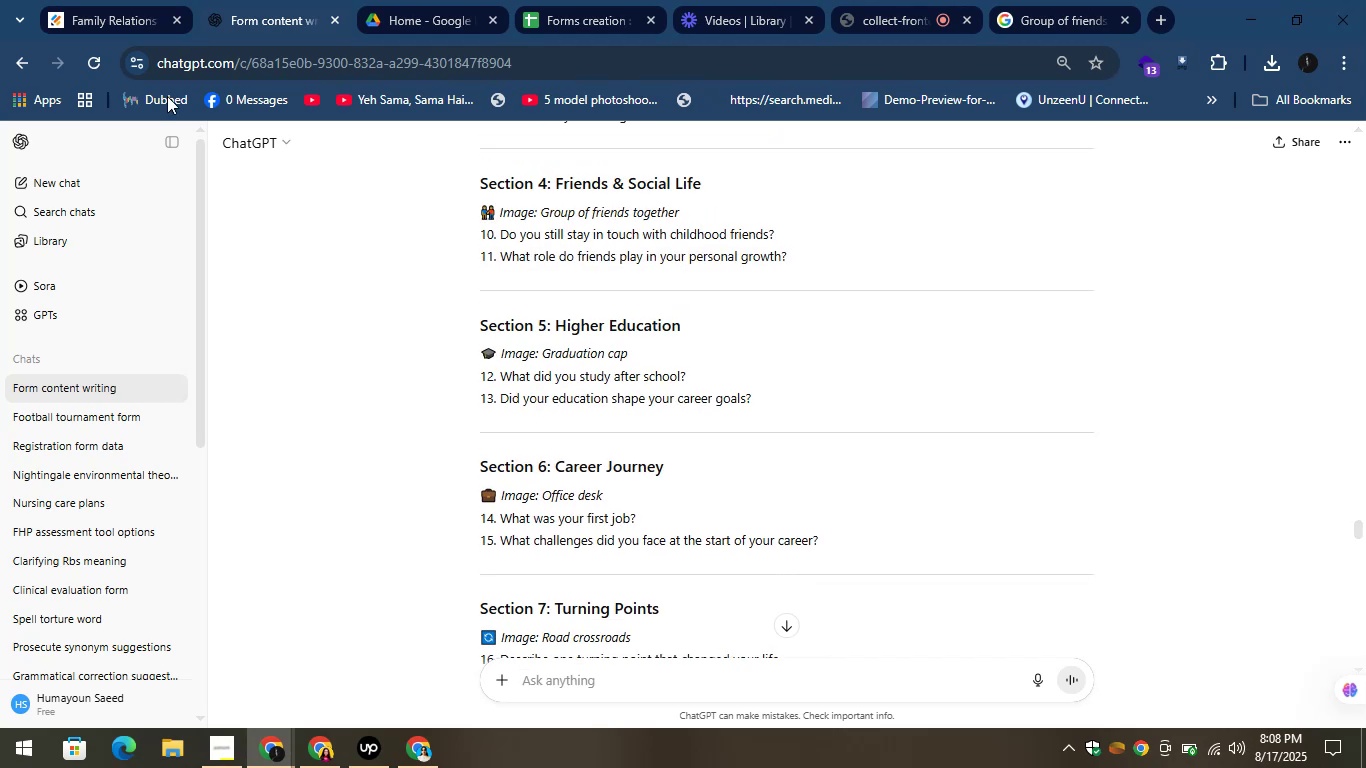 
left_click([94, 0])
 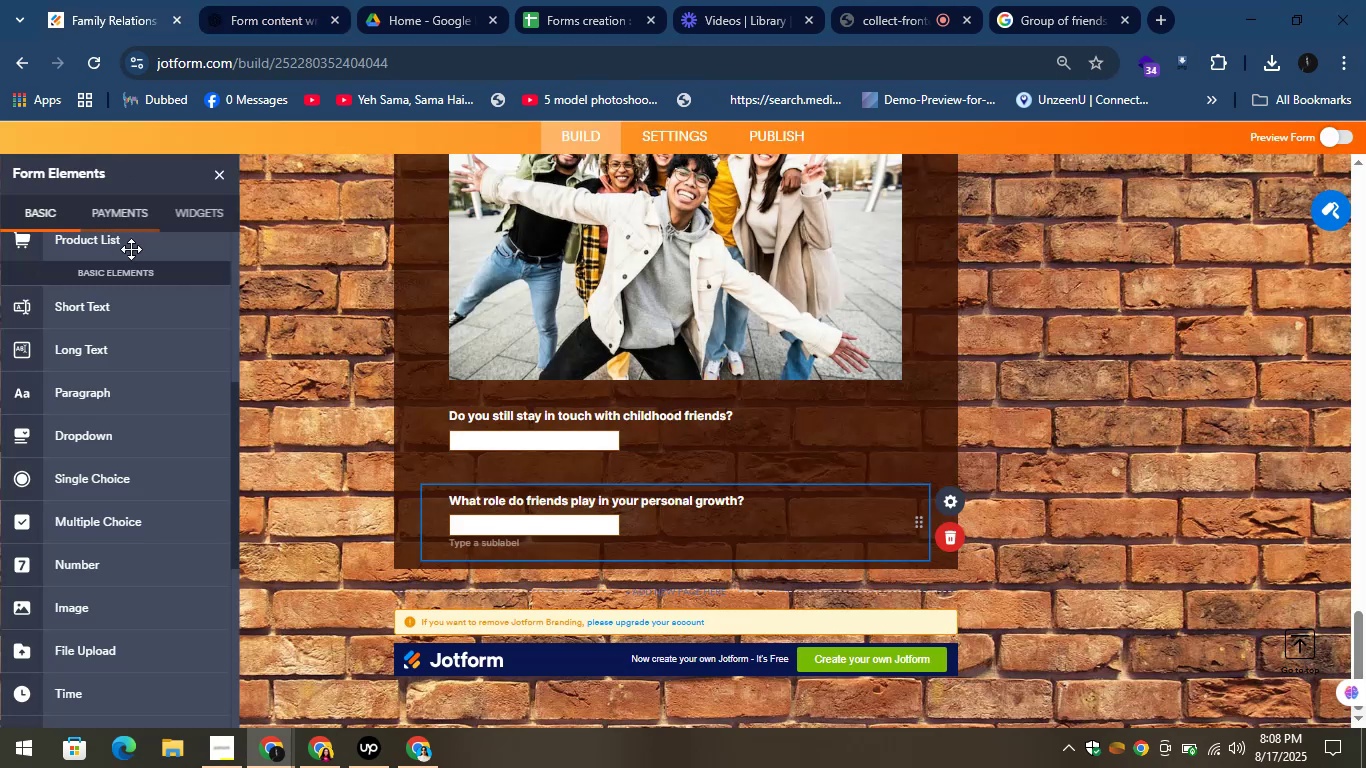 
scroll: coordinate [116, 390], scroll_direction: up, amount: 6.0
 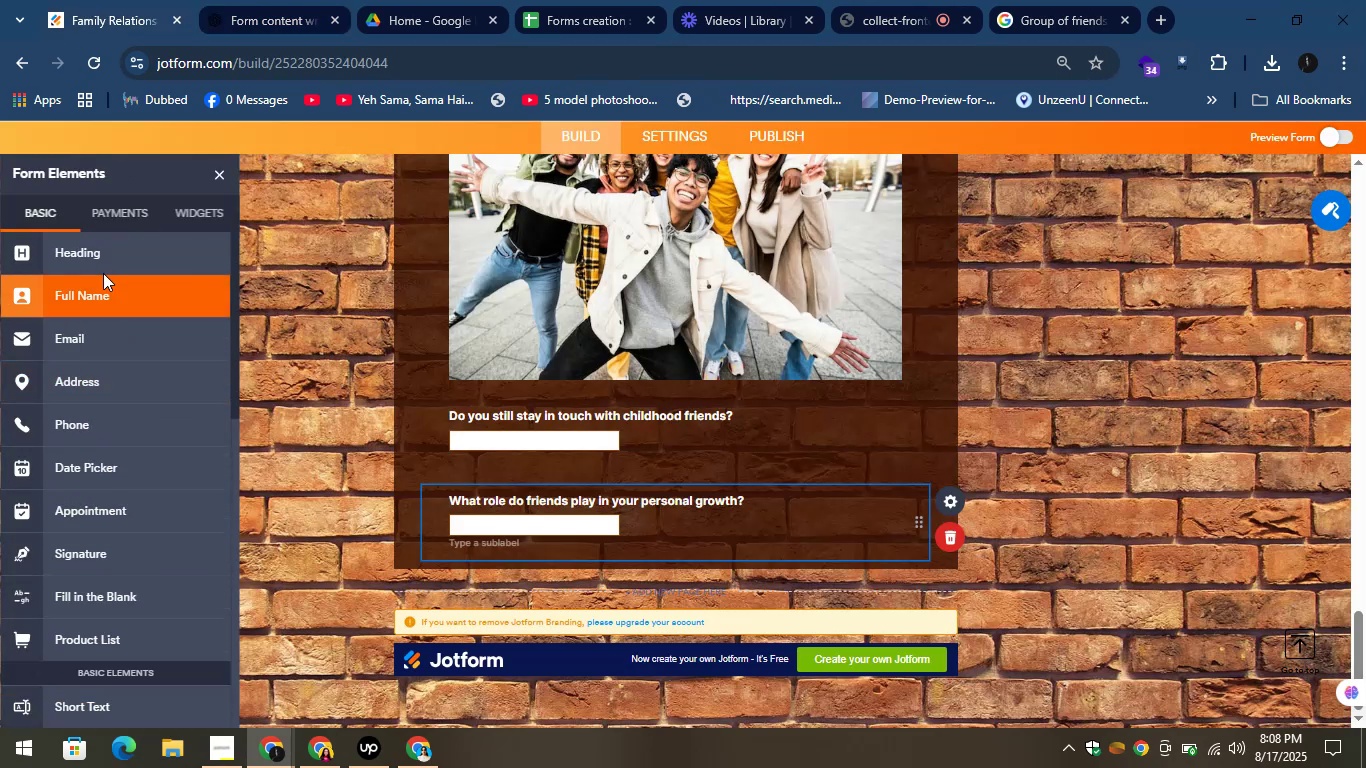 
left_click_drag(start_coordinate=[92, 256], to_coordinate=[508, 570])
 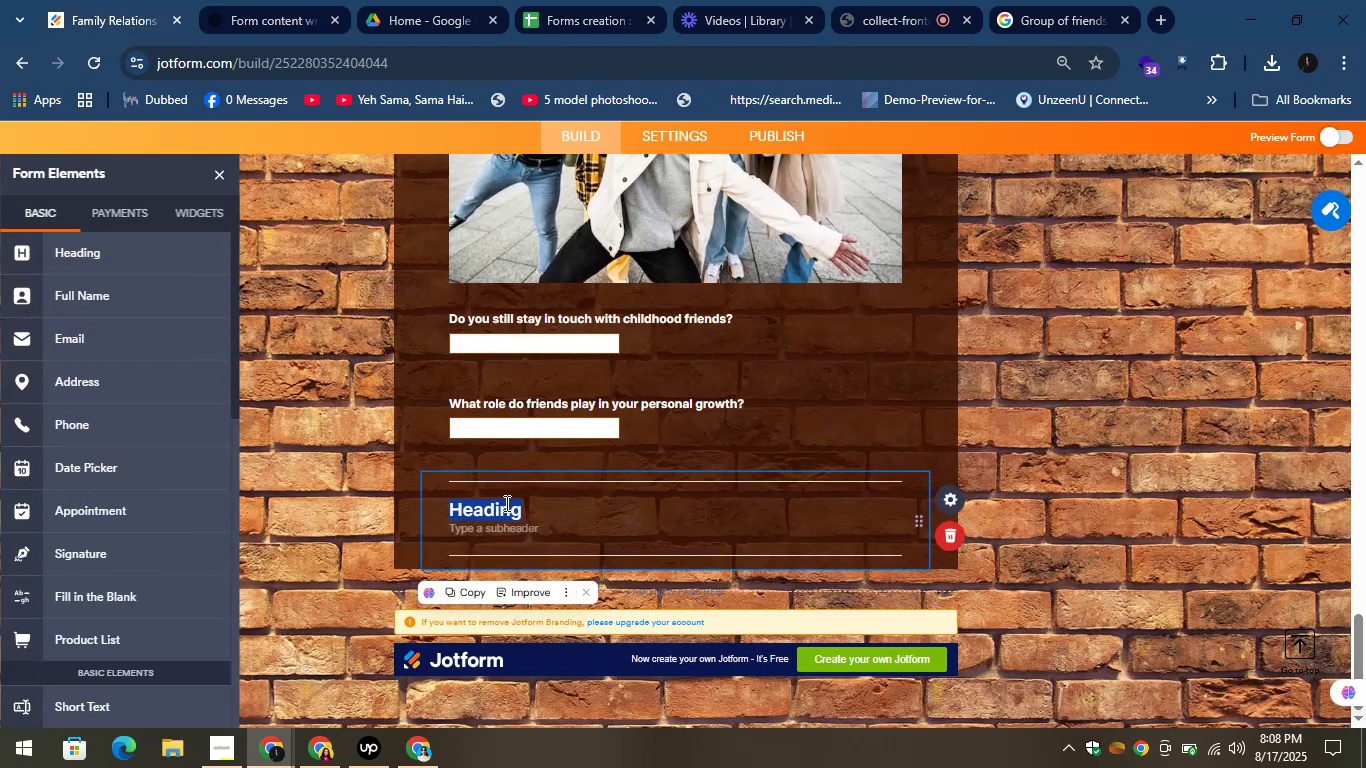 
right_click([497, 515])
 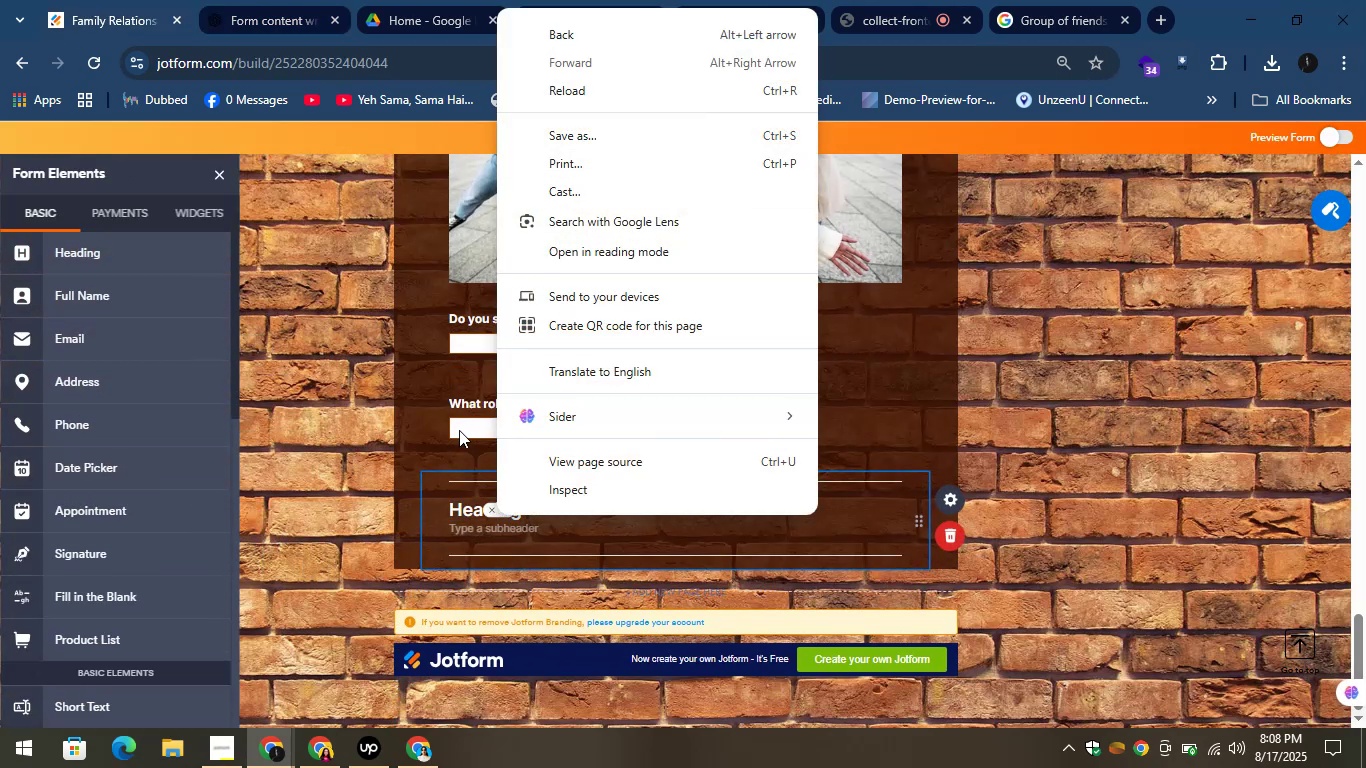 
left_click([452, 503])
 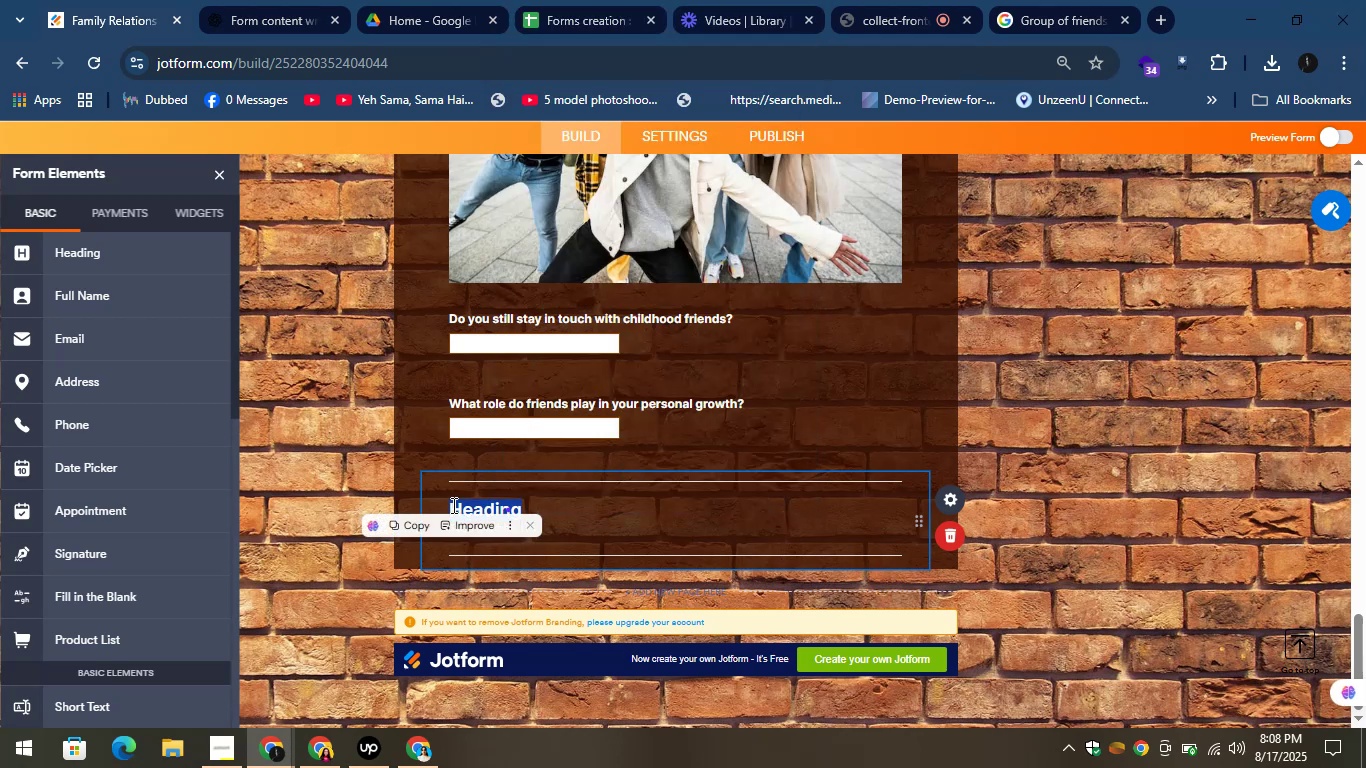 
right_click([452, 505])
 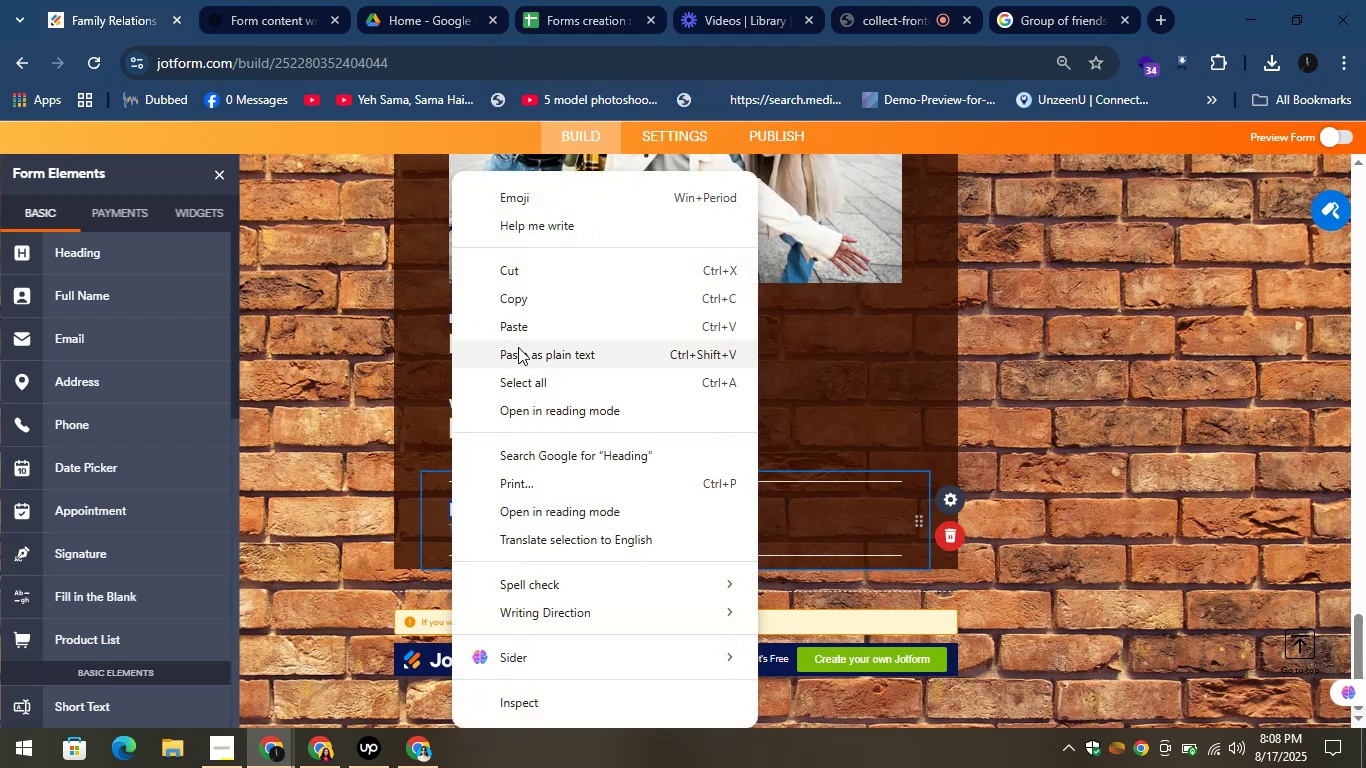 
left_click([518, 330])
 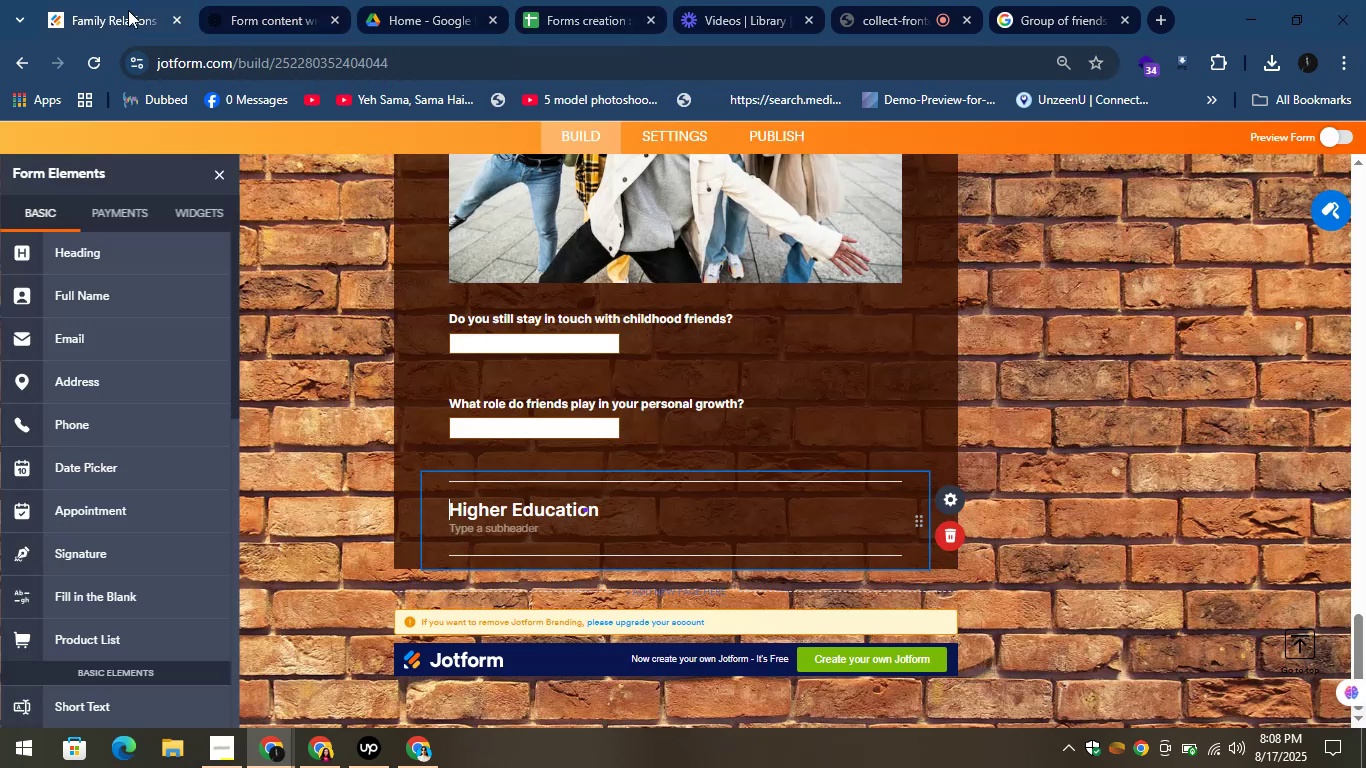 
wait(7.39)
 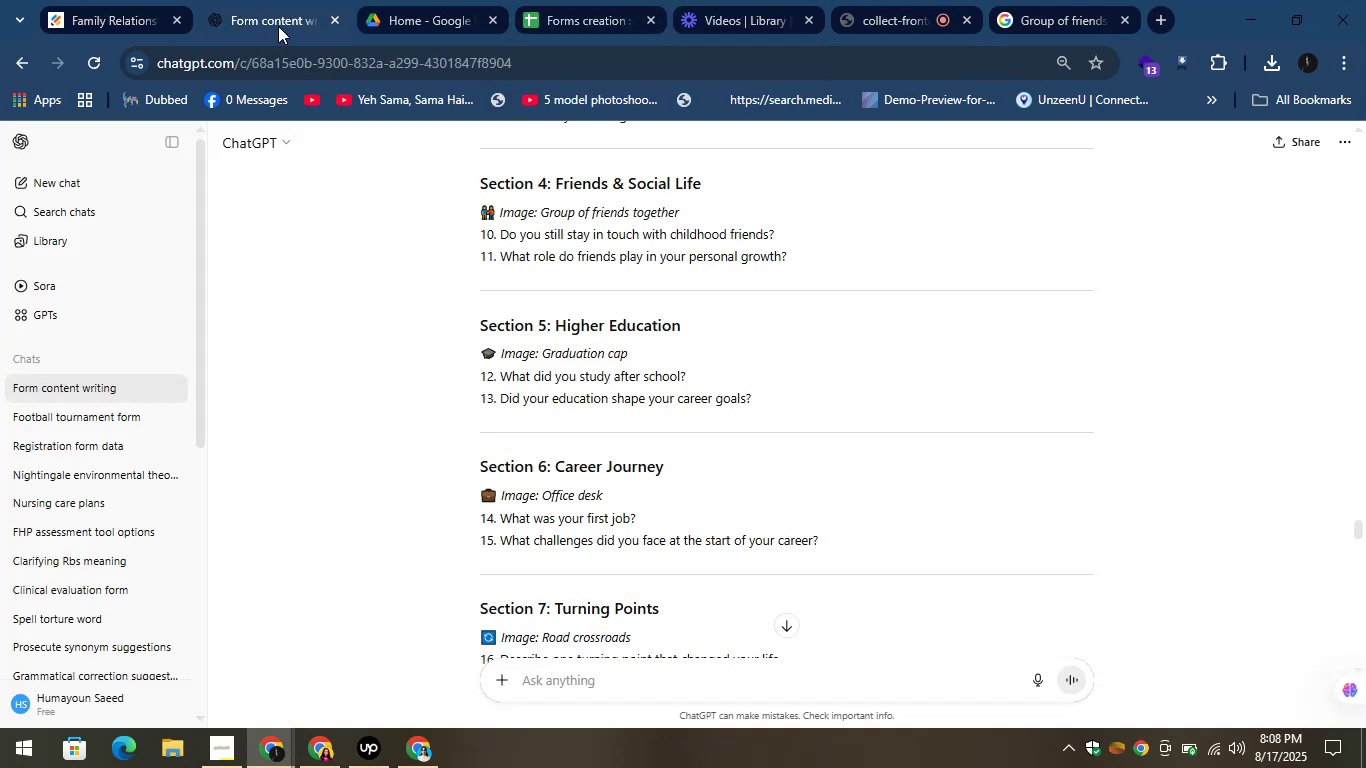 
left_click([247, 0])
 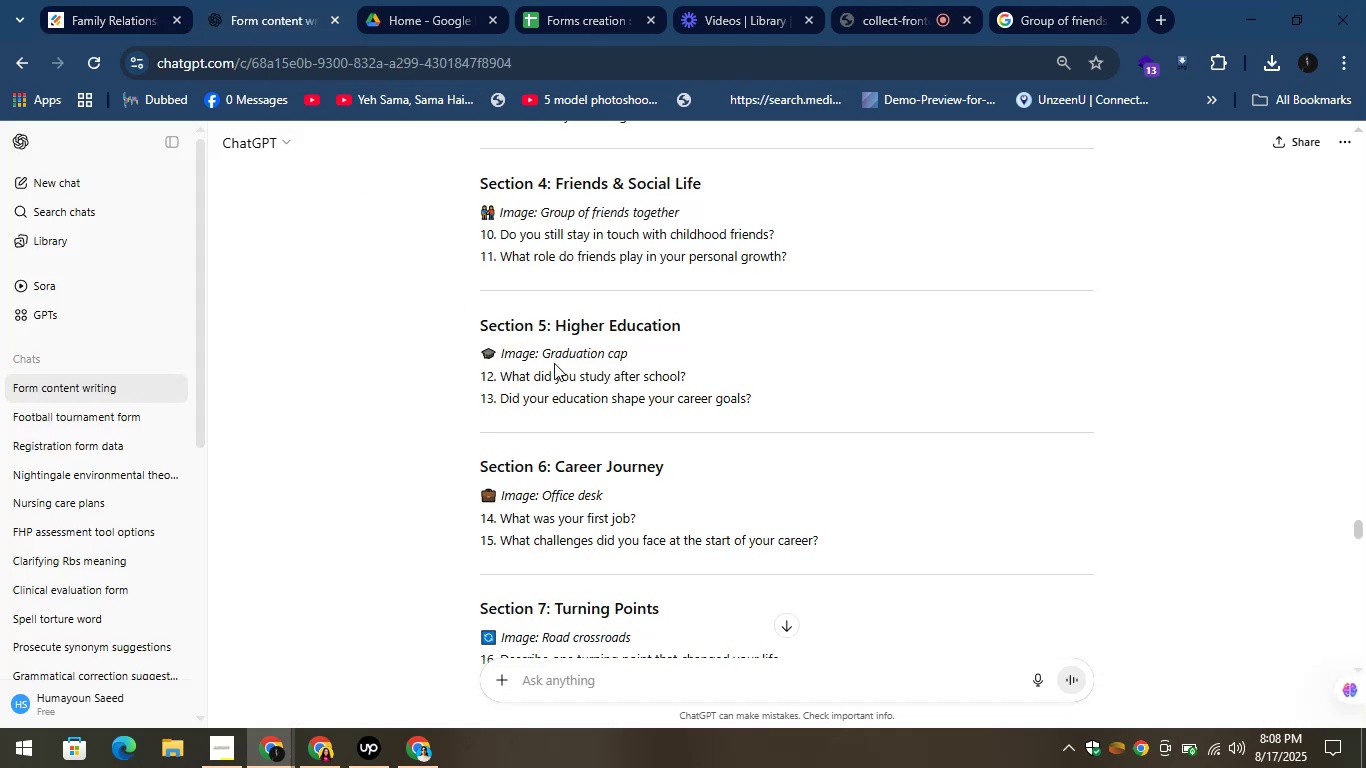 
left_click_drag(start_coordinate=[543, 352], to_coordinate=[681, 351])
 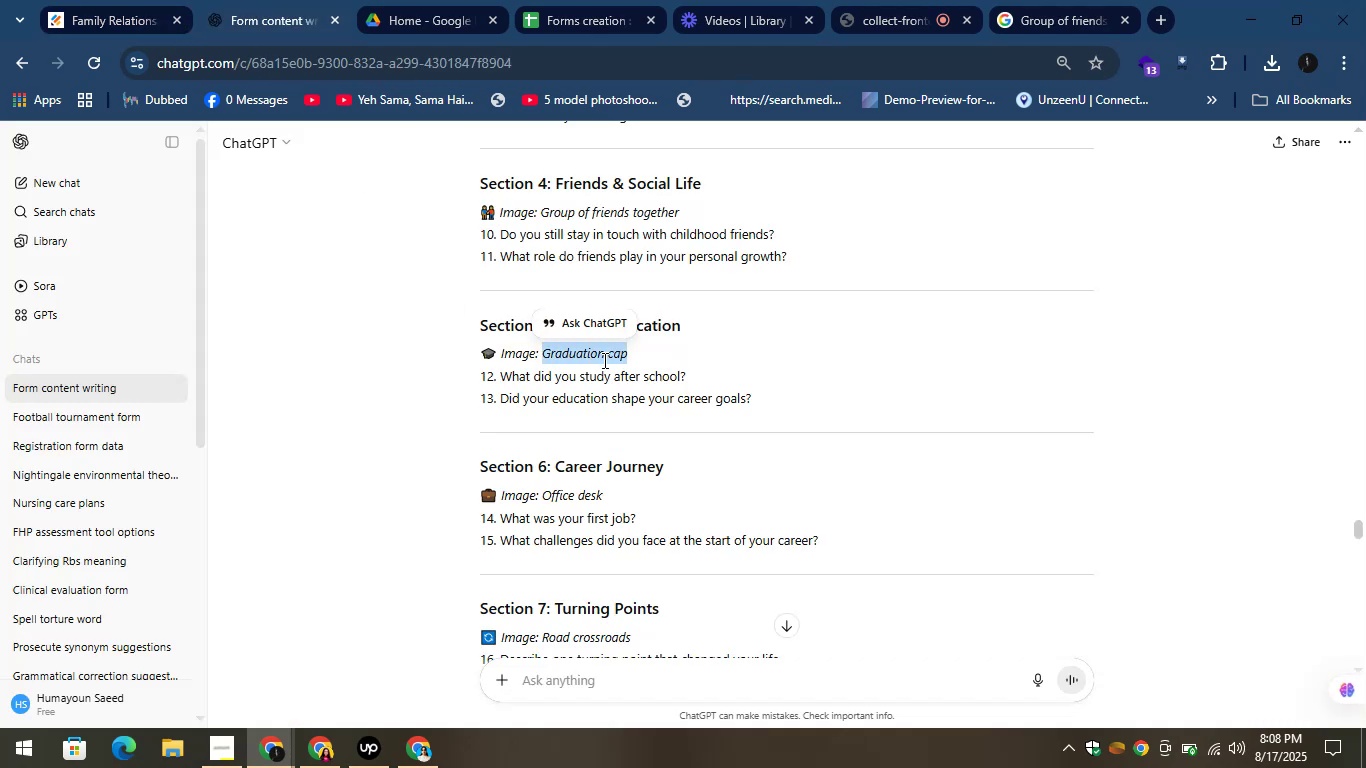 
right_click([598, 359])
 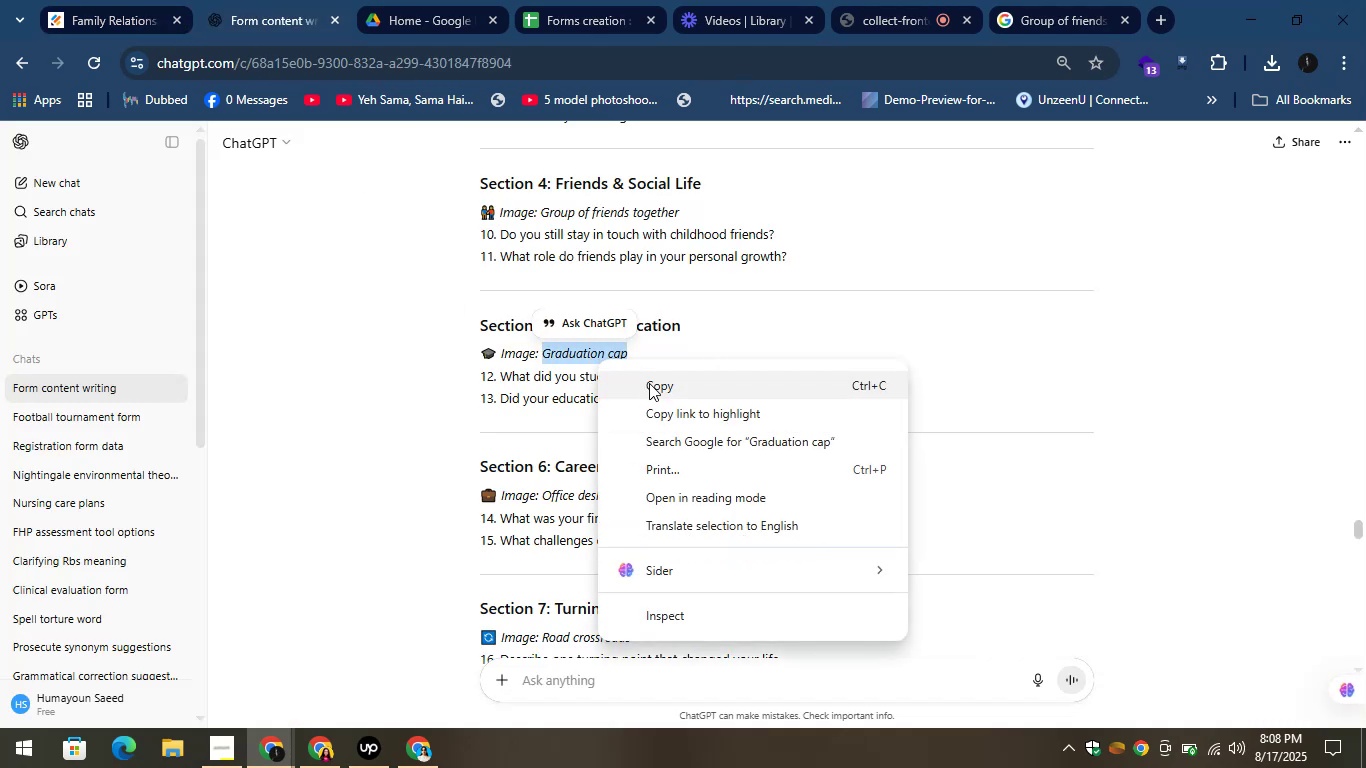 
left_click([653, 387])
 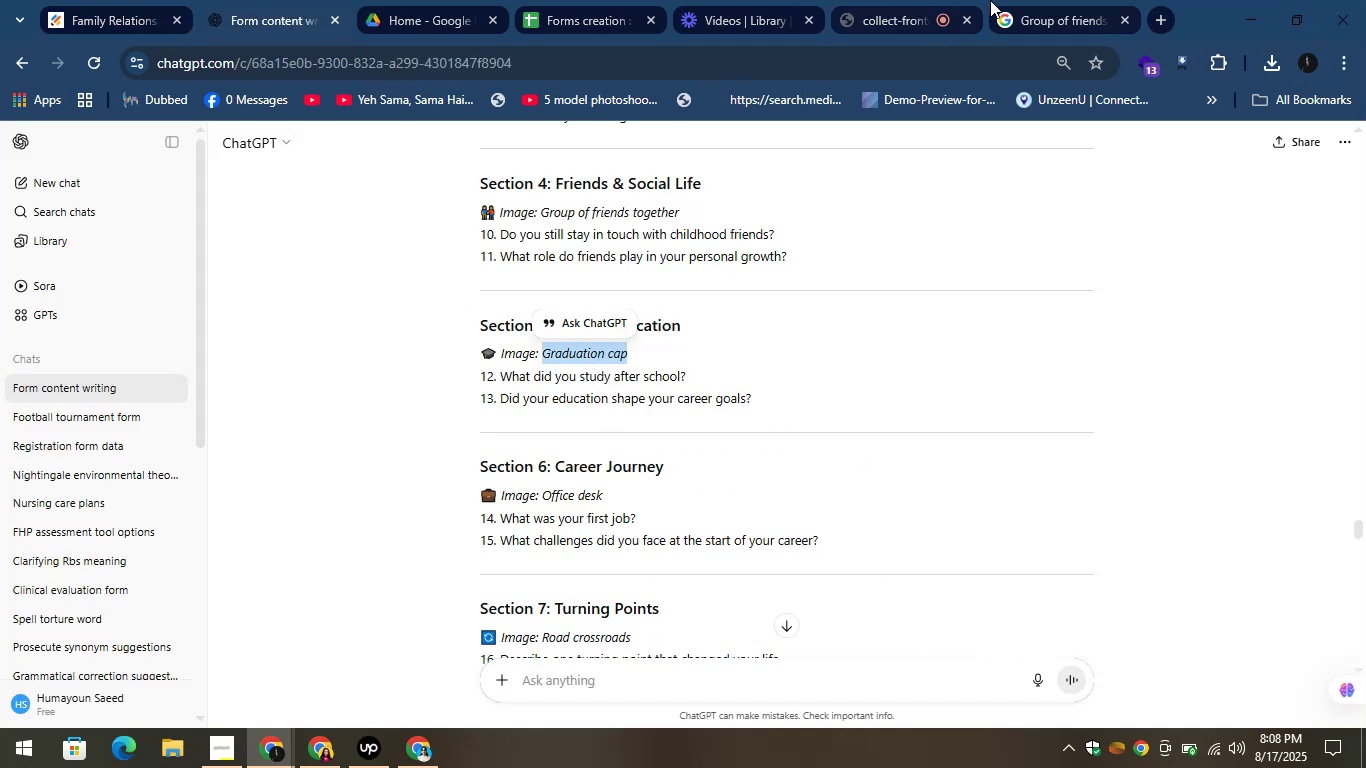 
left_click([1027, 0])
 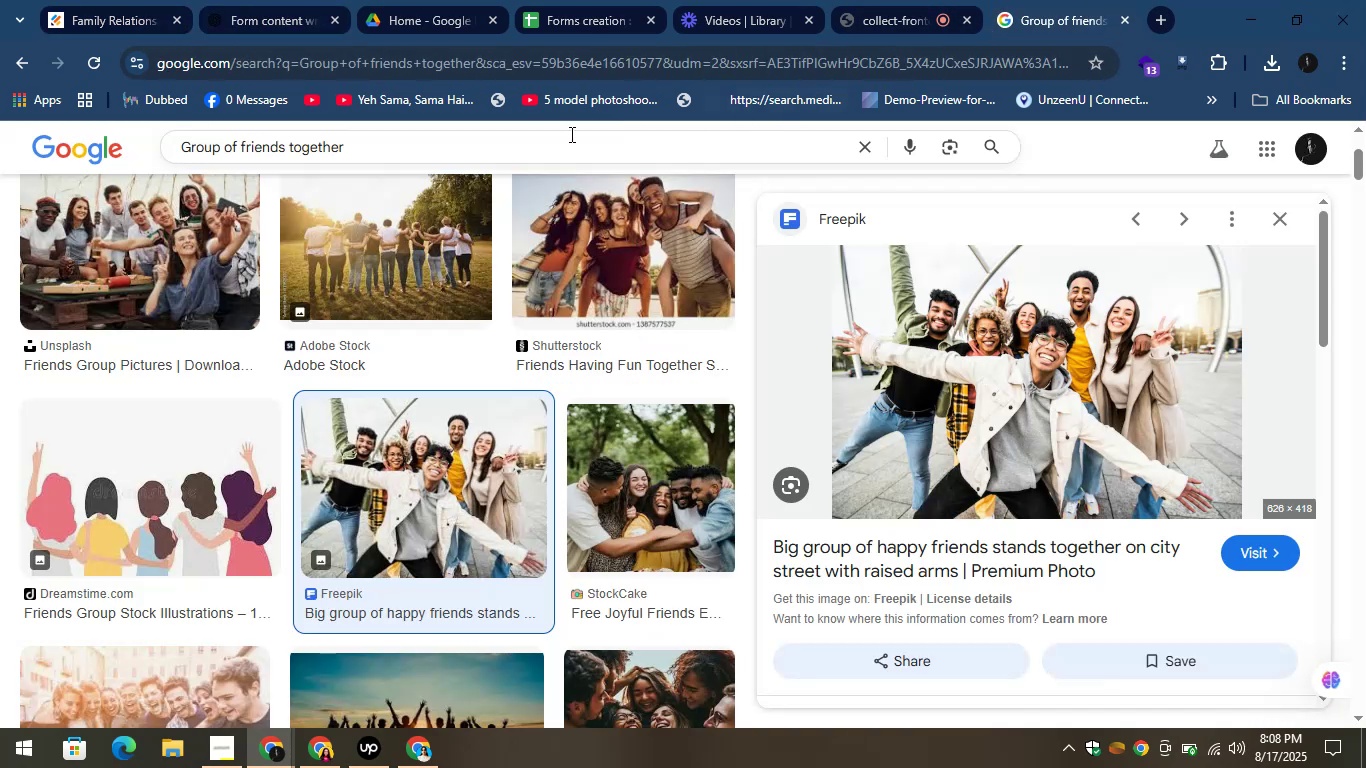 
left_click_drag(start_coordinate=[446, 157], to_coordinate=[163, 150])
 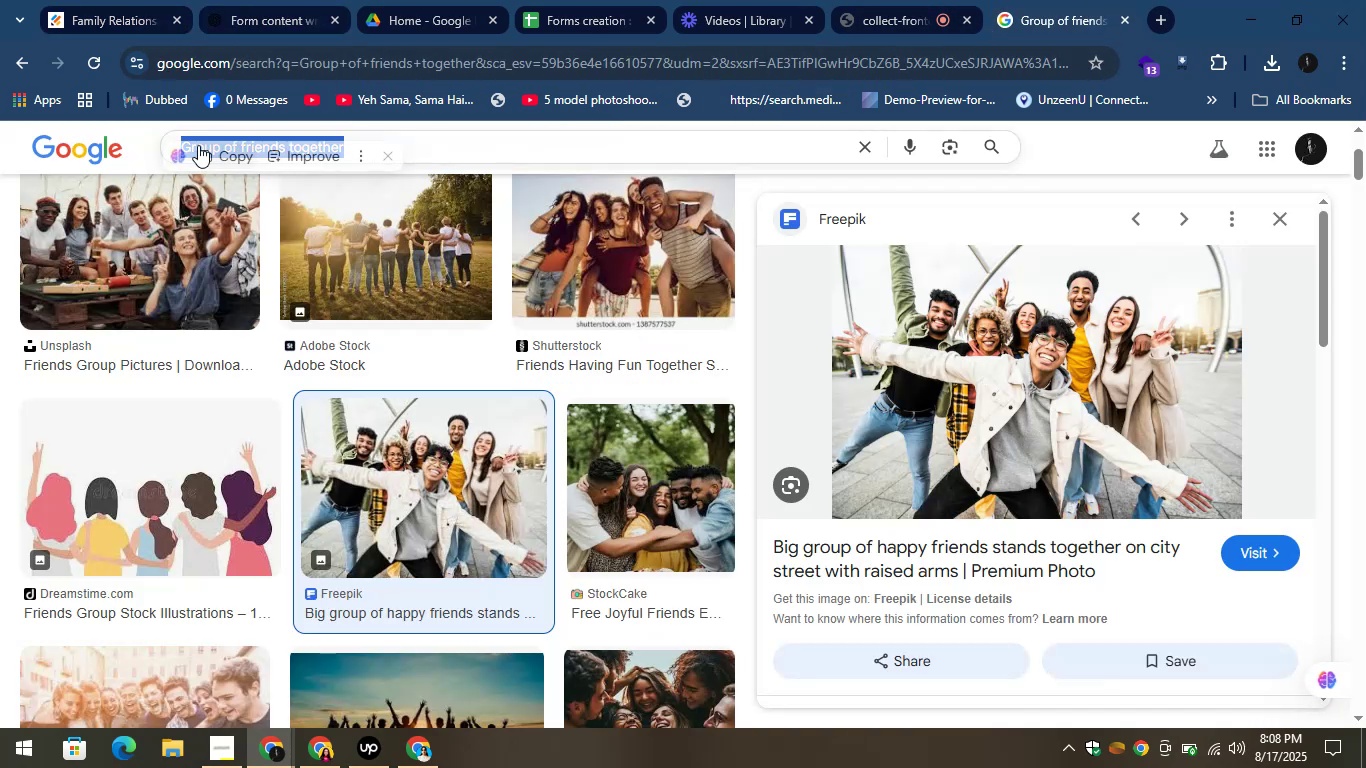 
right_click([198, 145])
 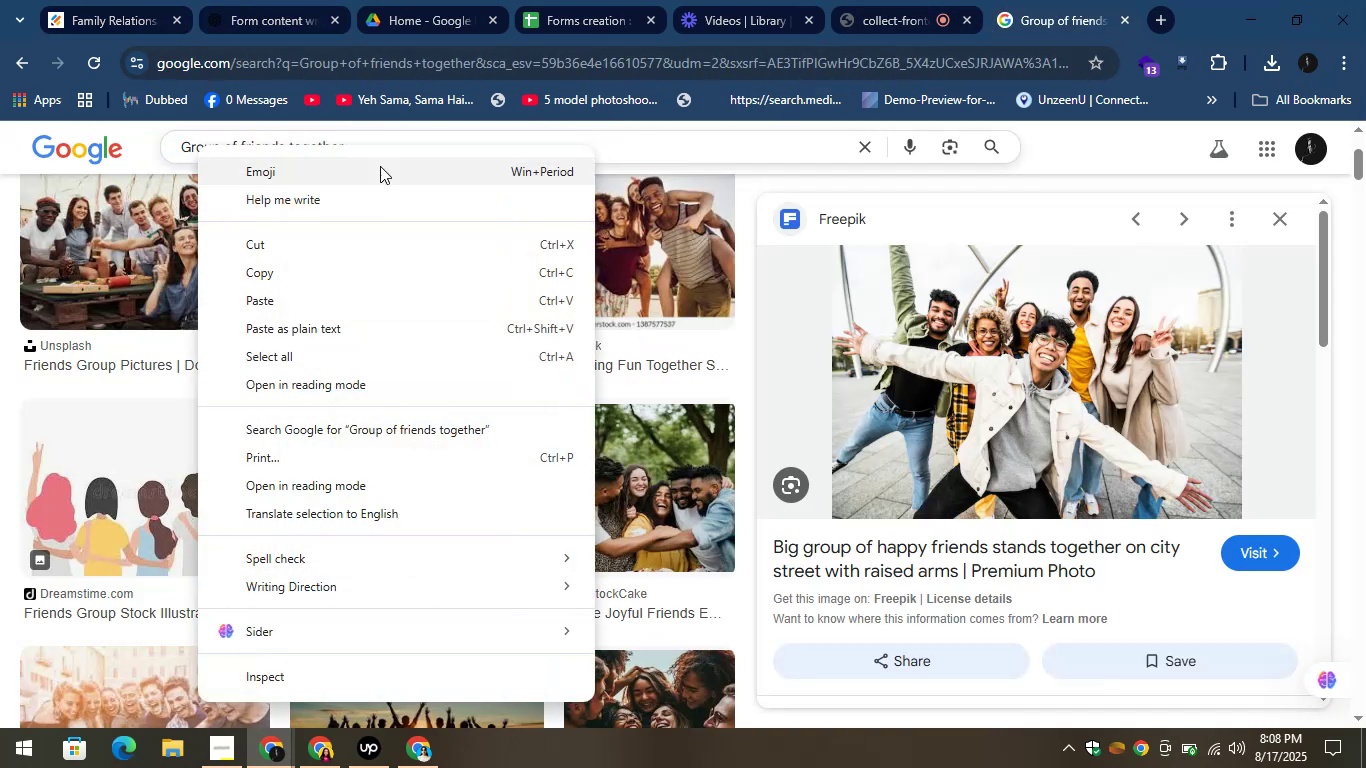 
left_click([640, 151])
 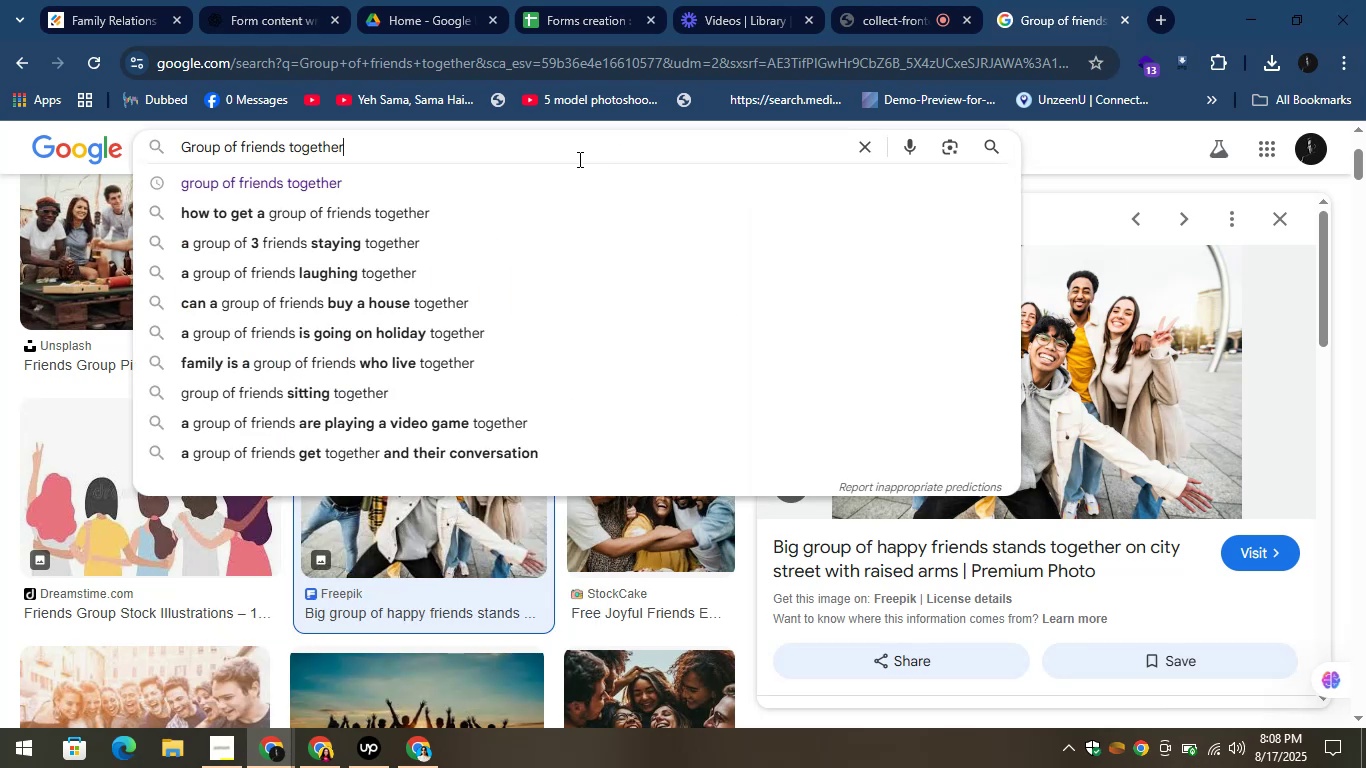 
left_click_drag(start_coordinate=[506, 162], to_coordinate=[91, 179])
 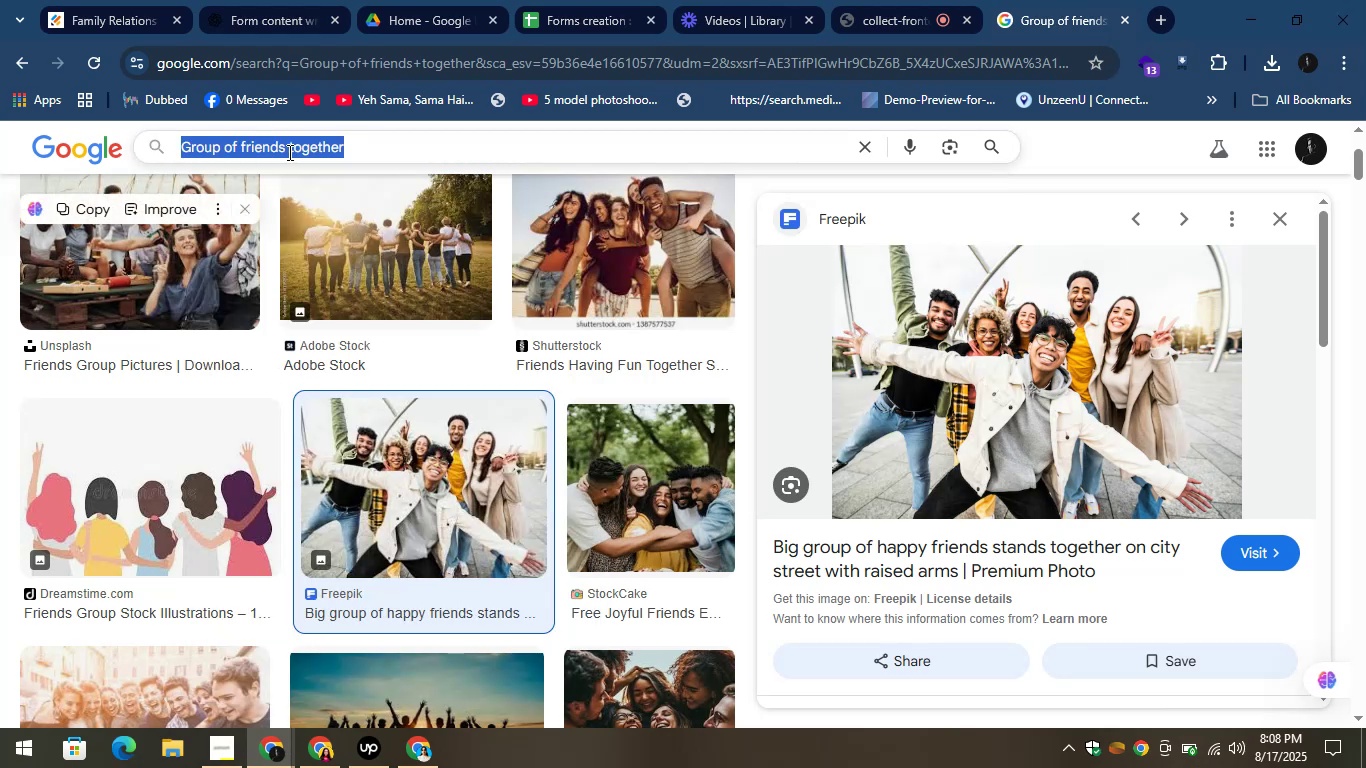 
right_click([283, 150])
 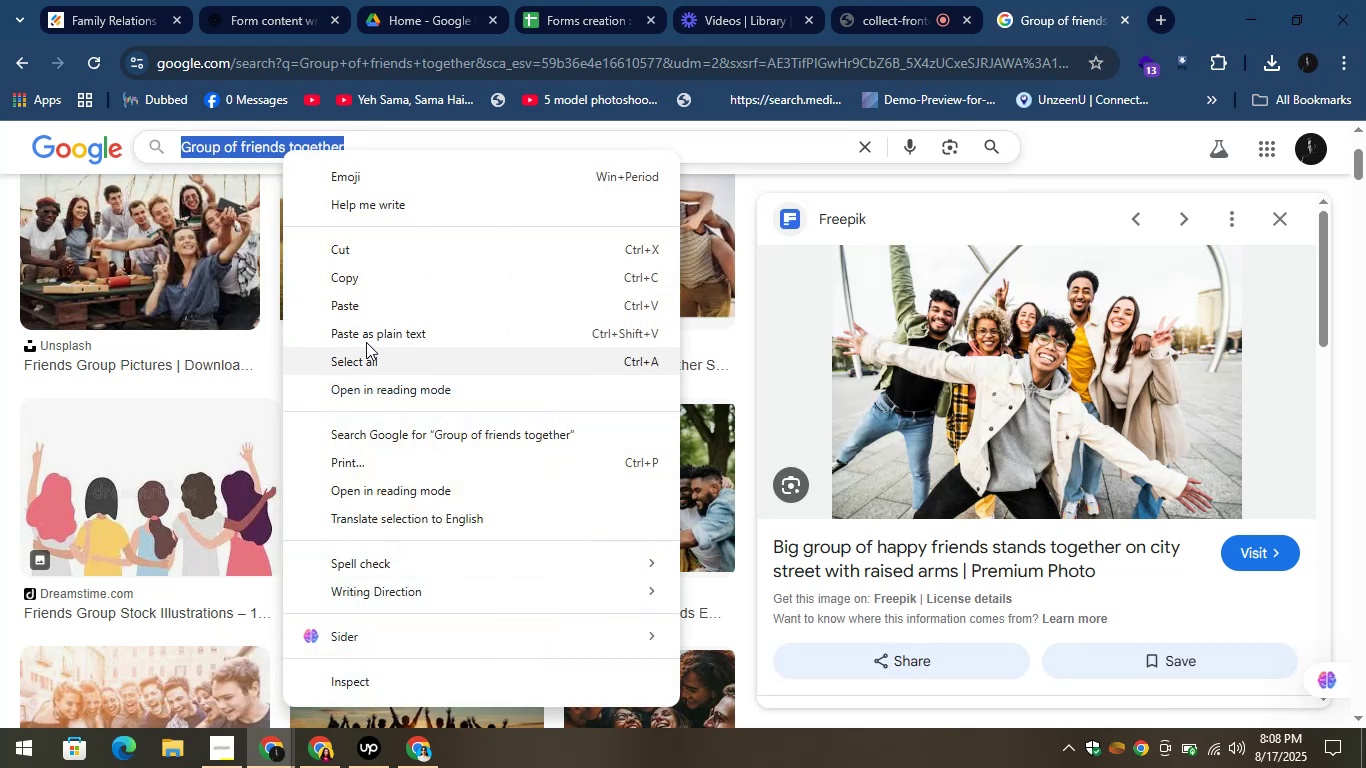 
left_click([355, 303])
 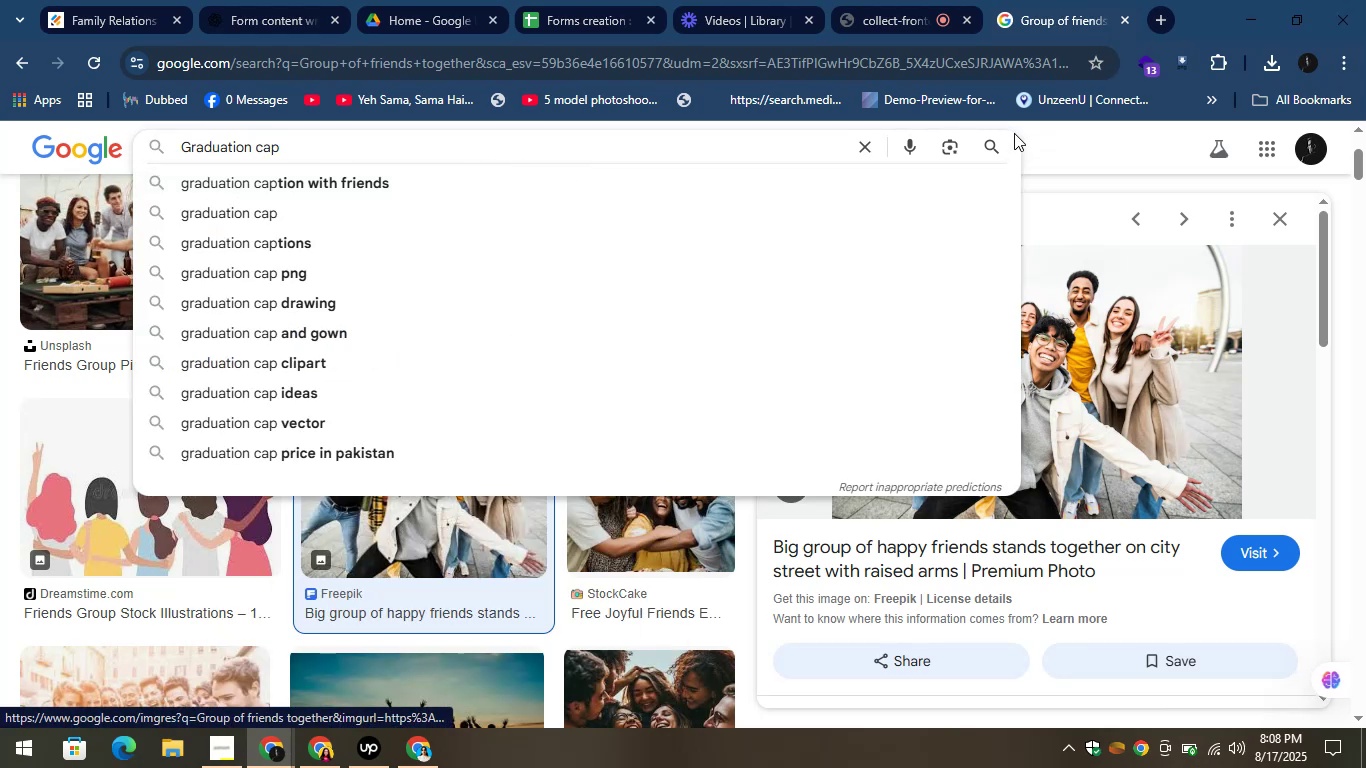 
left_click([993, 144])
 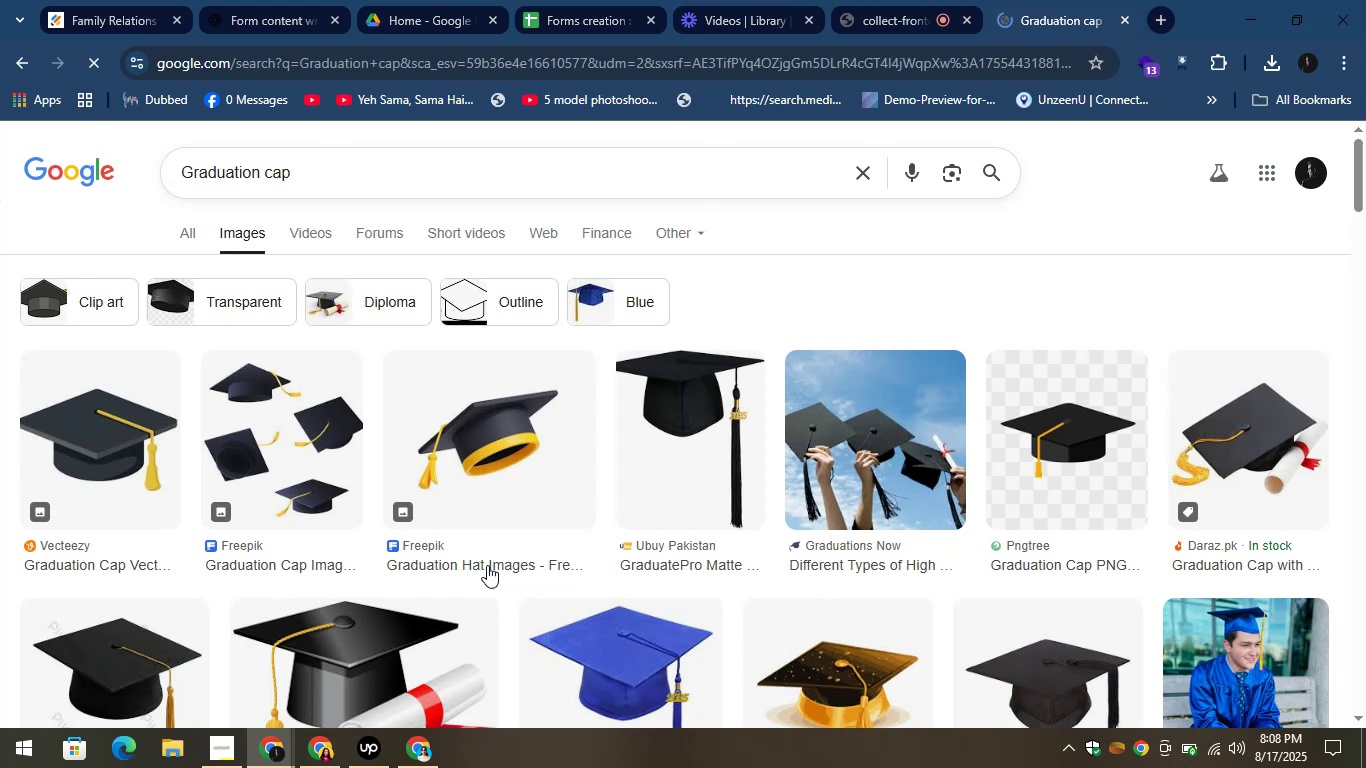 
wait(6.48)
 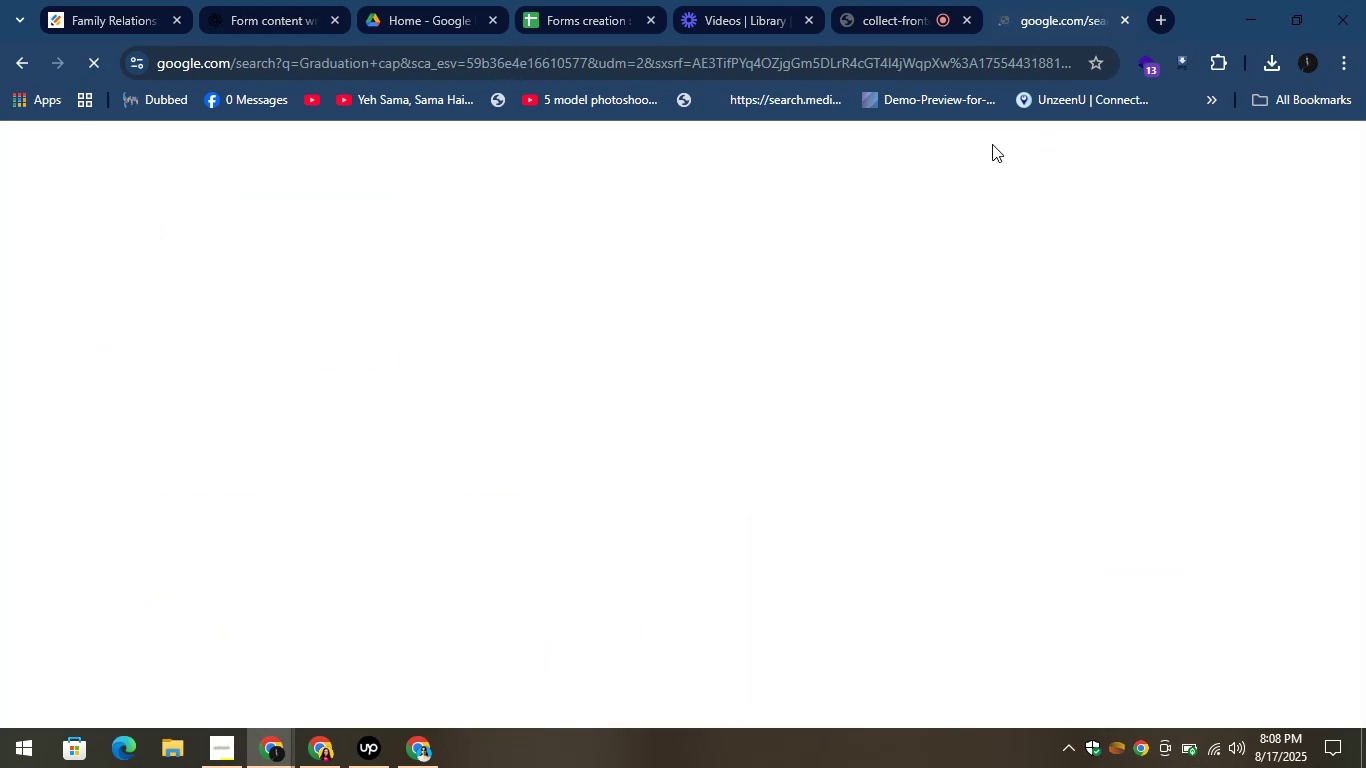 
left_click([846, 477])
 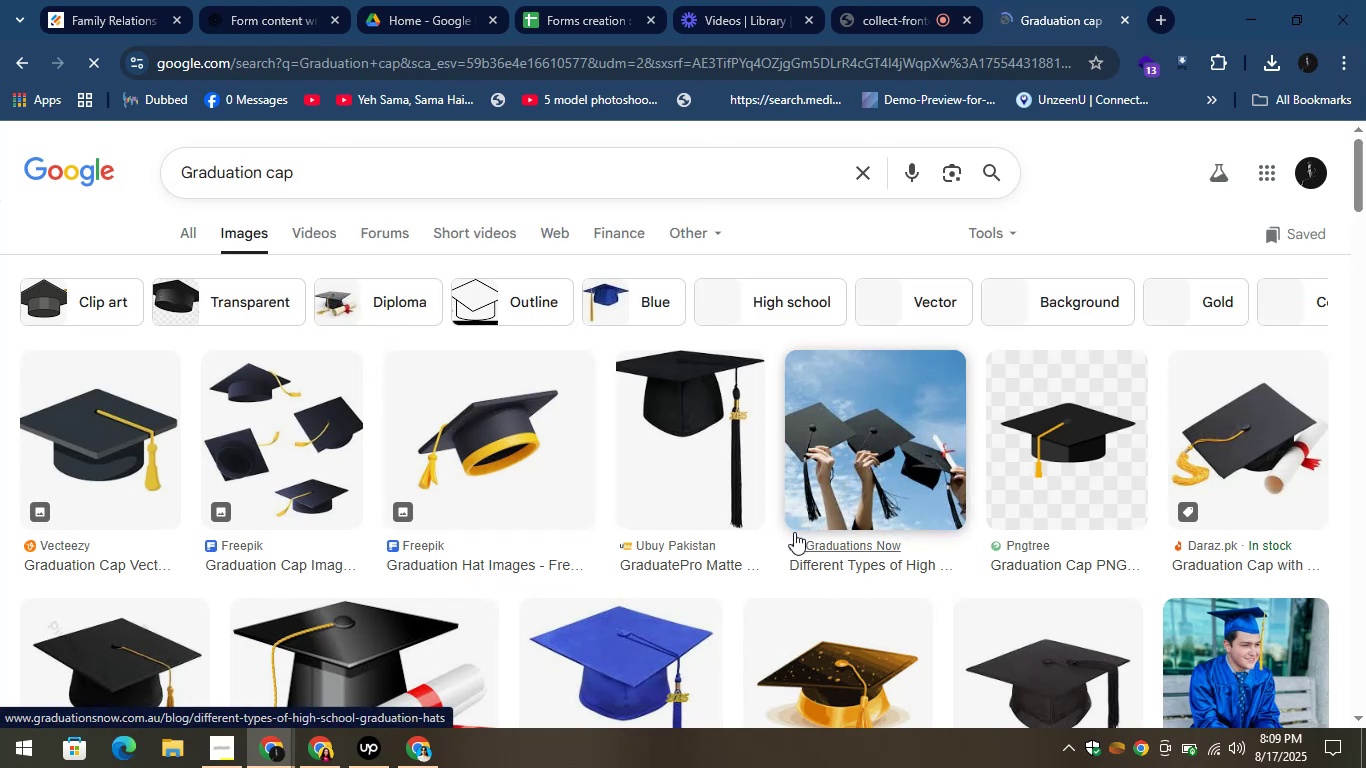 
wait(6.14)
 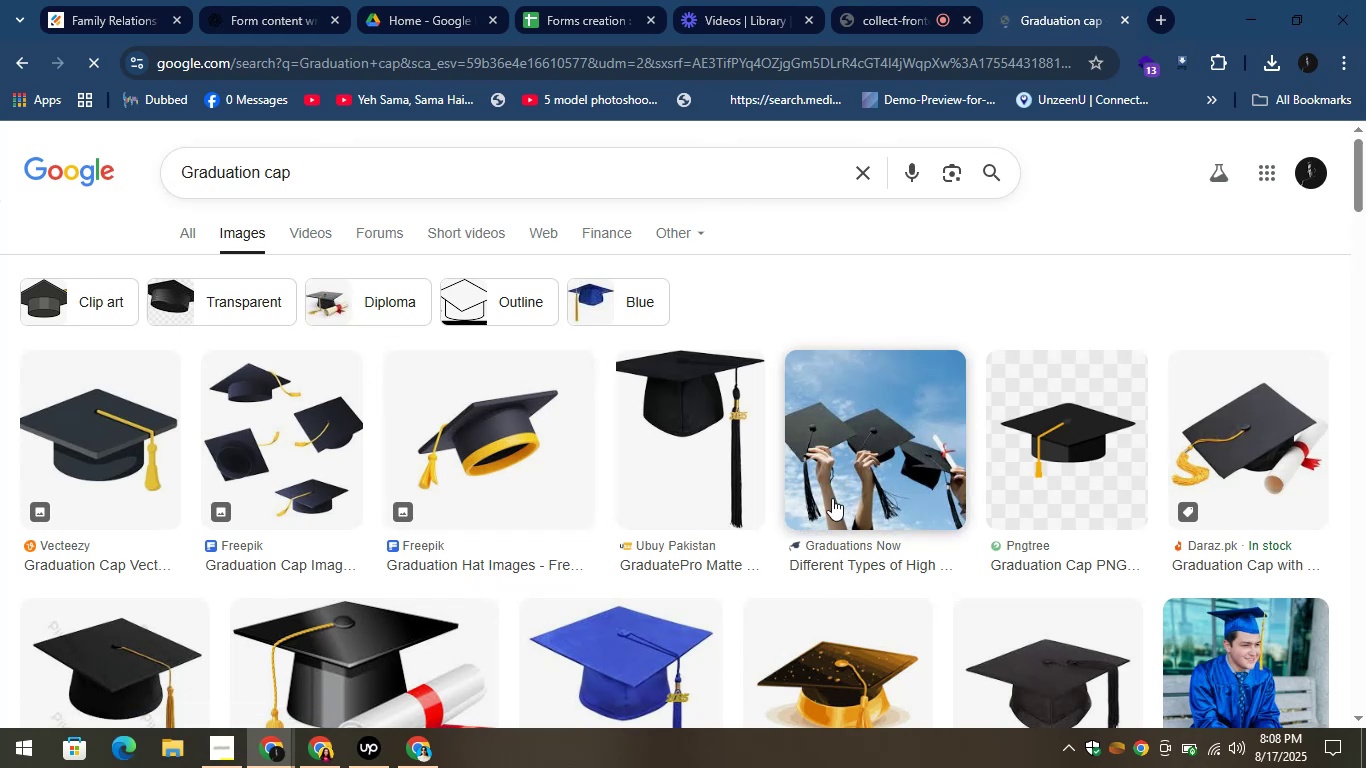 
left_click([847, 431])
 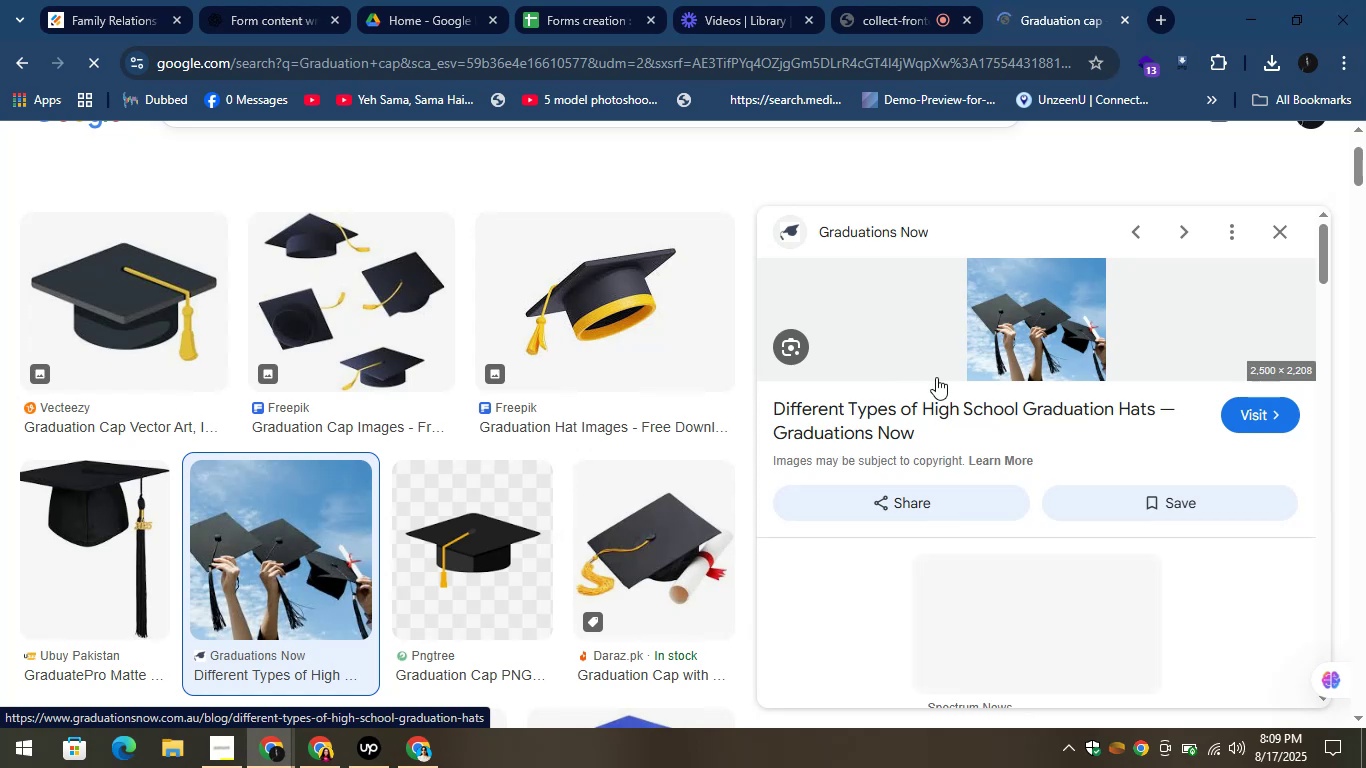 
right_click([1017, 294])
 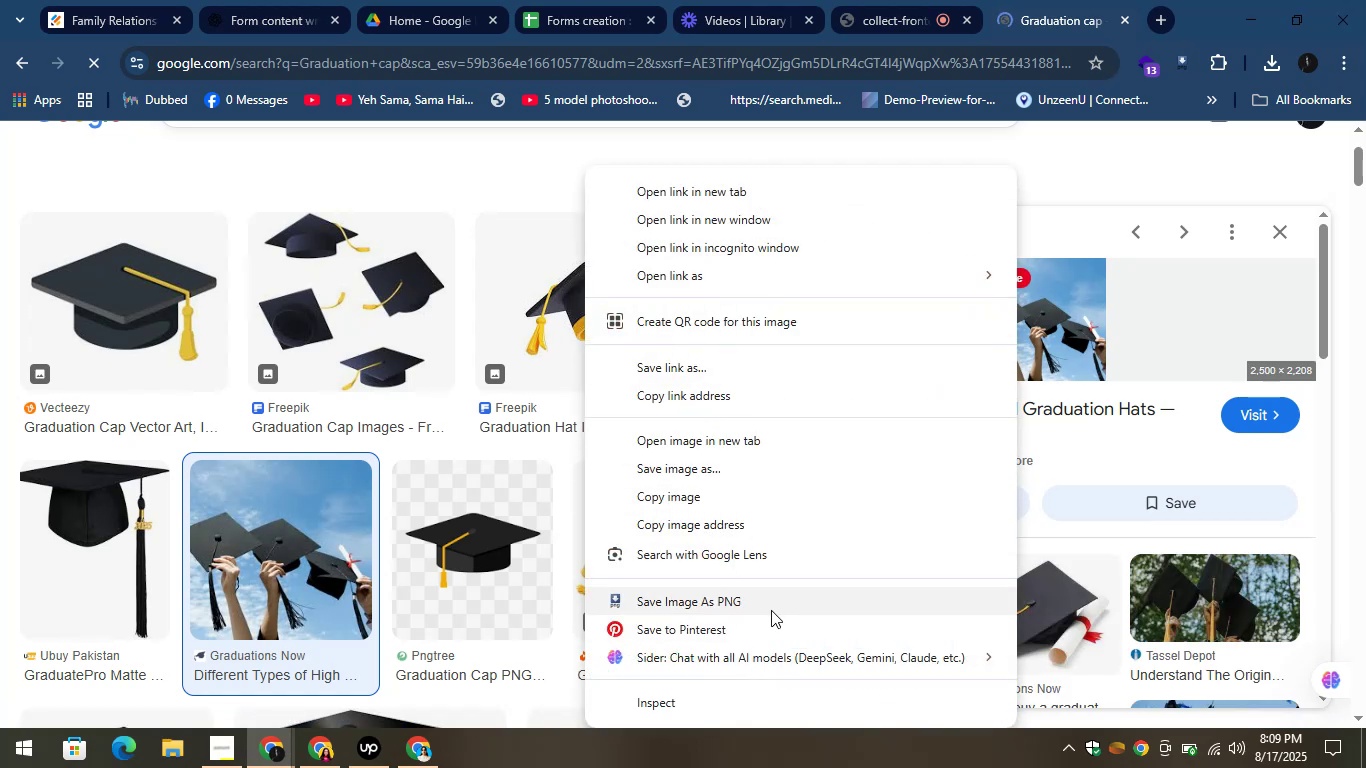 
left_click([741, 609])
 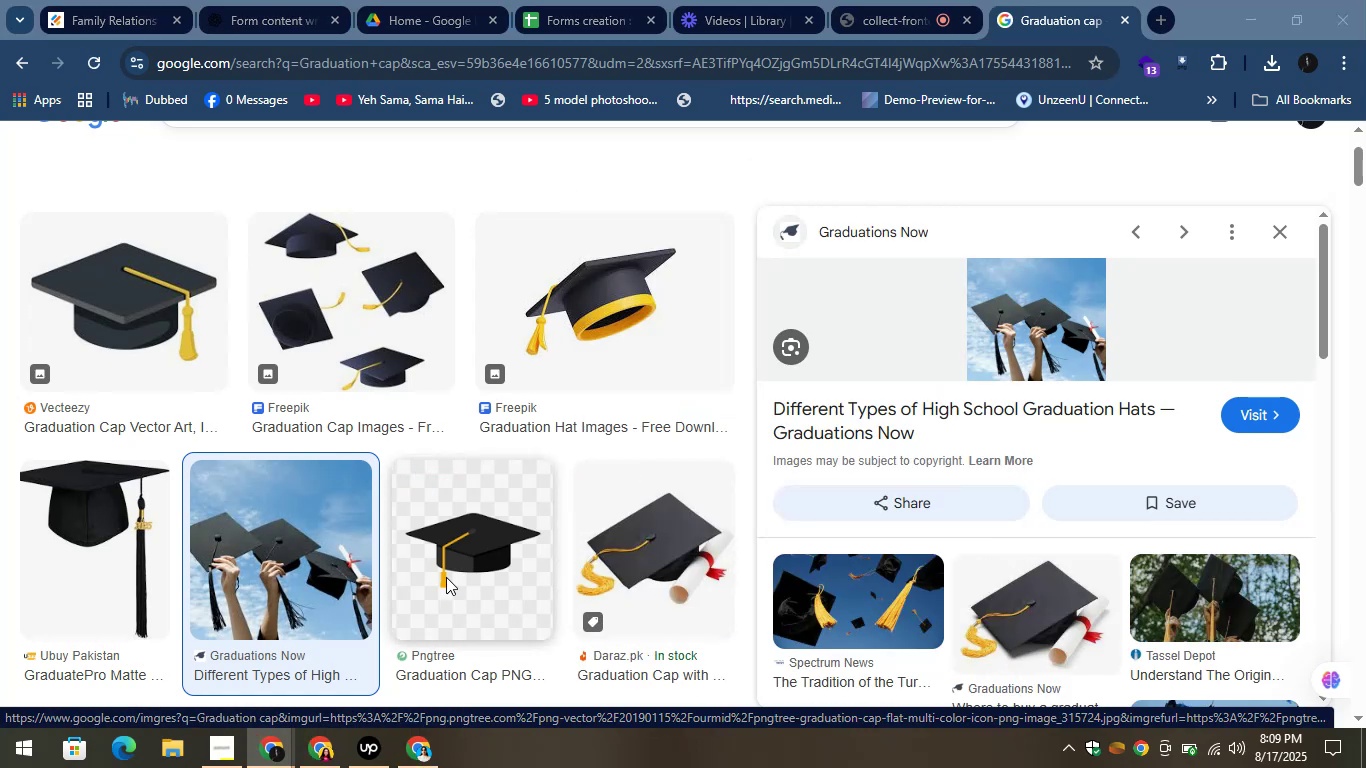 
wait(6.74)
 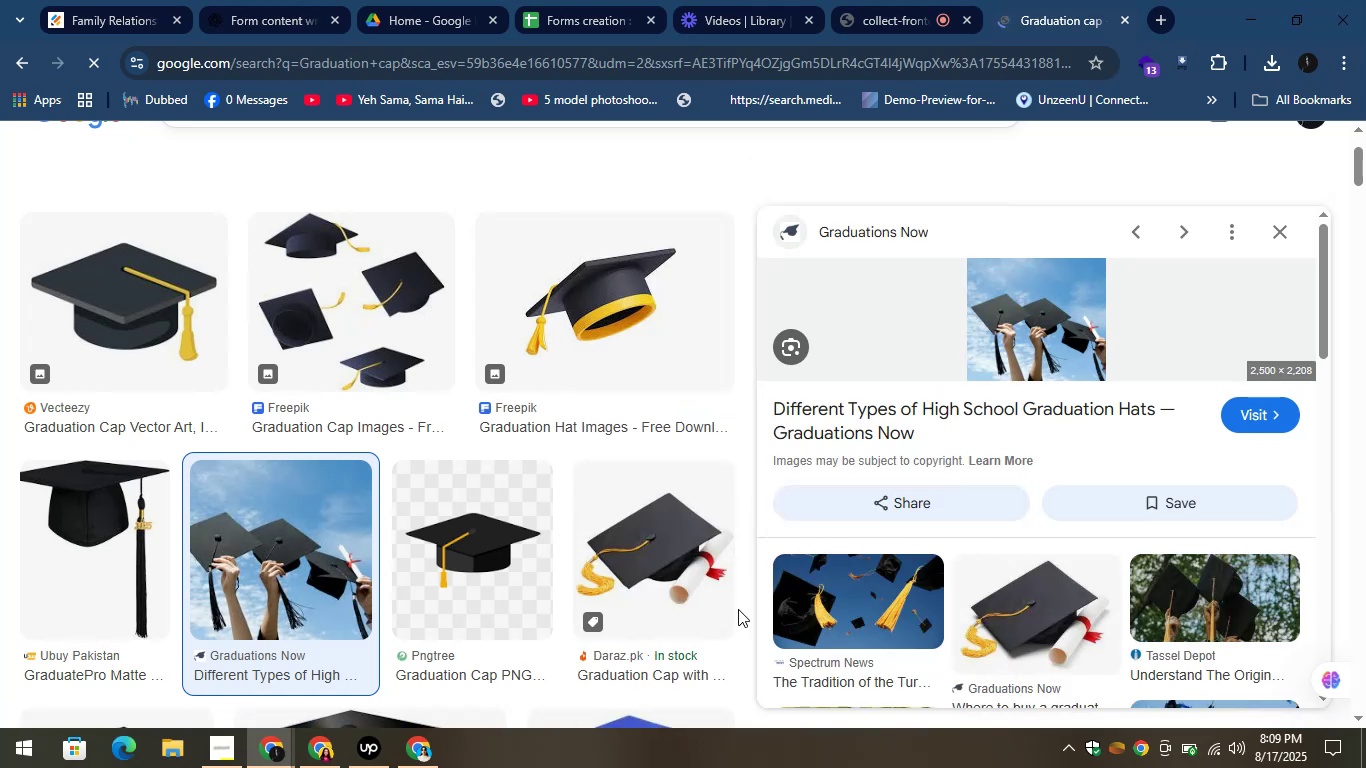 
left_click([506, 454])
 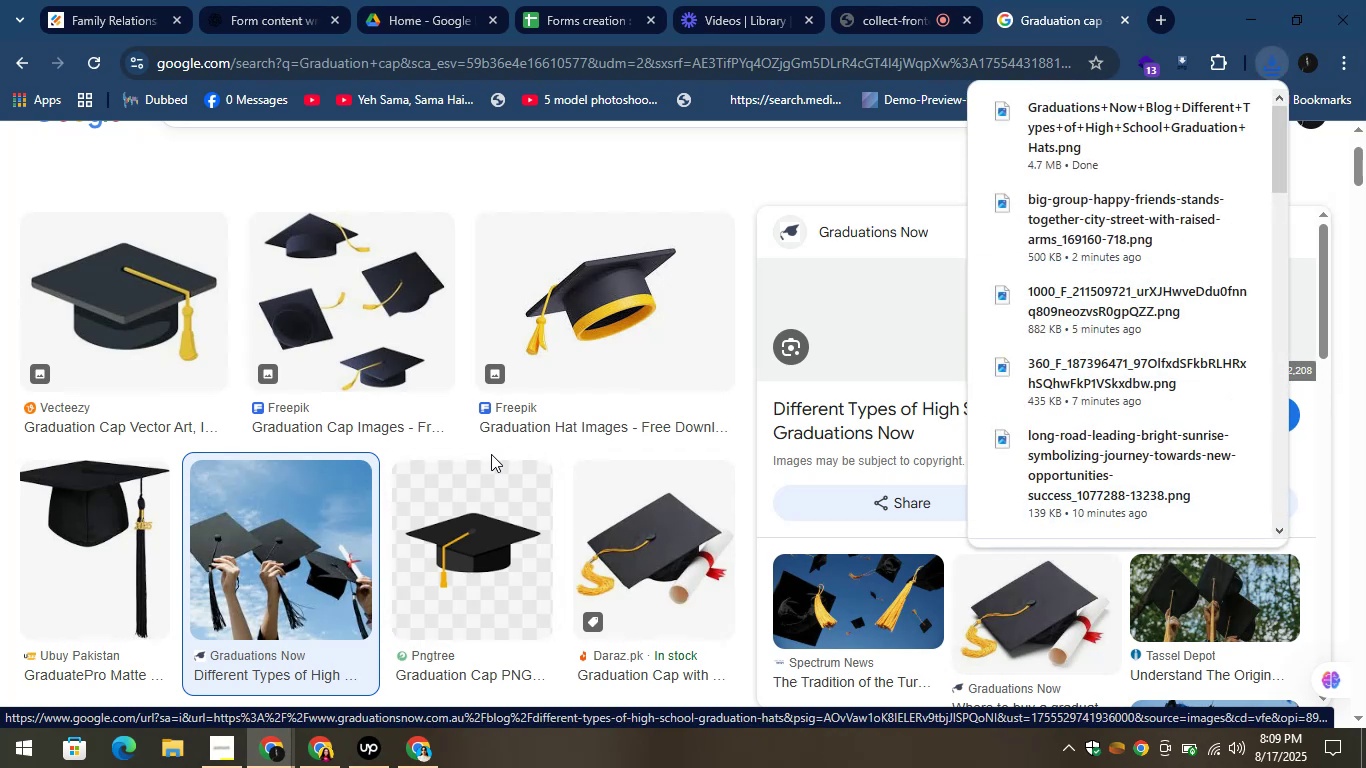 
wait(5.32)
 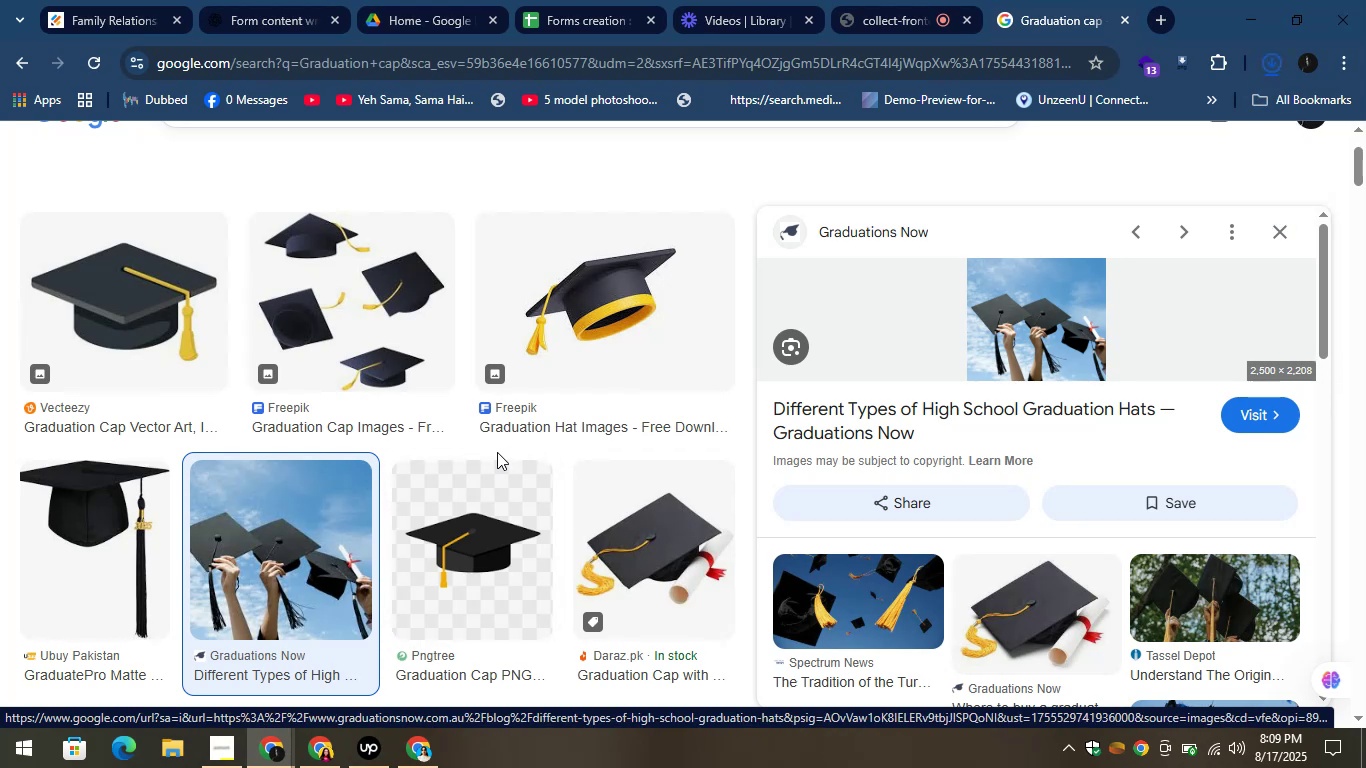 
left_click([83, 0])
 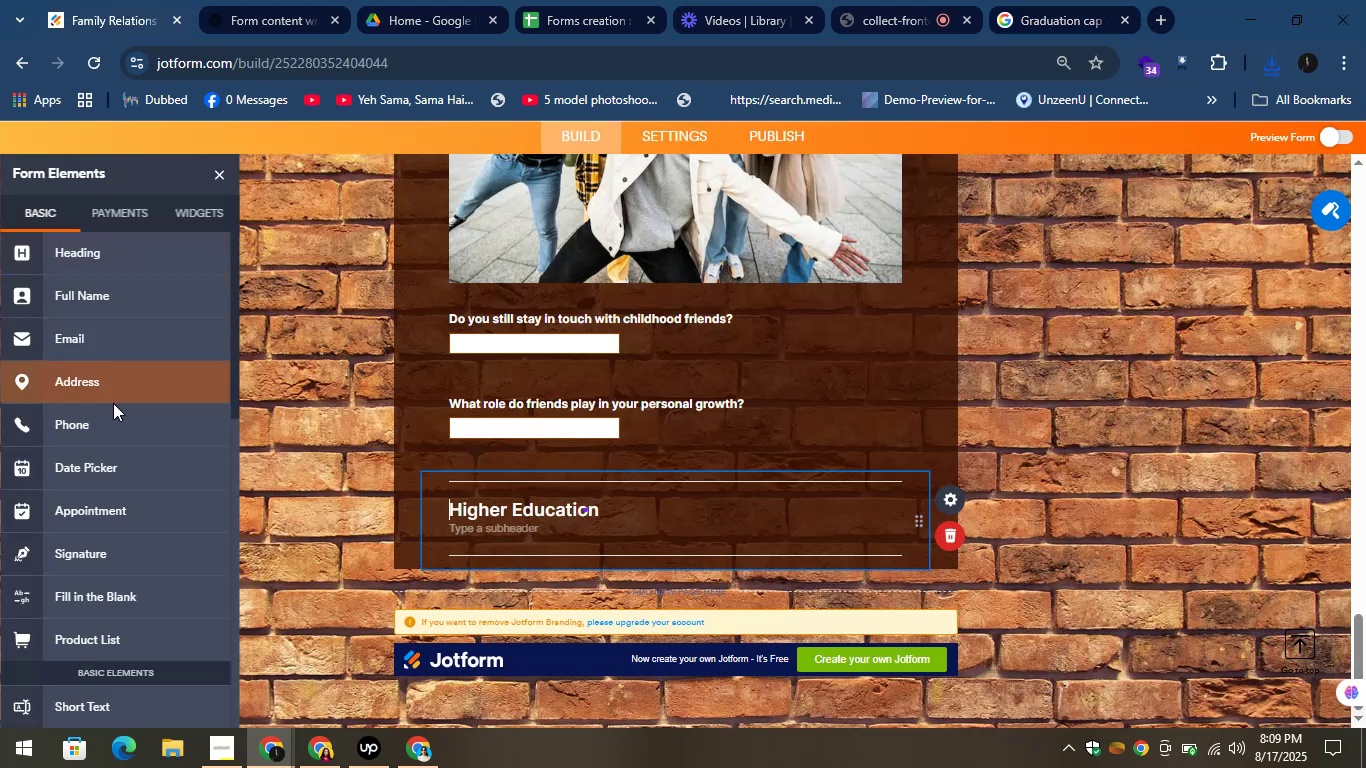 
scroll: coordinate [105, 499], scroll_direction: down, amount: 2.0
 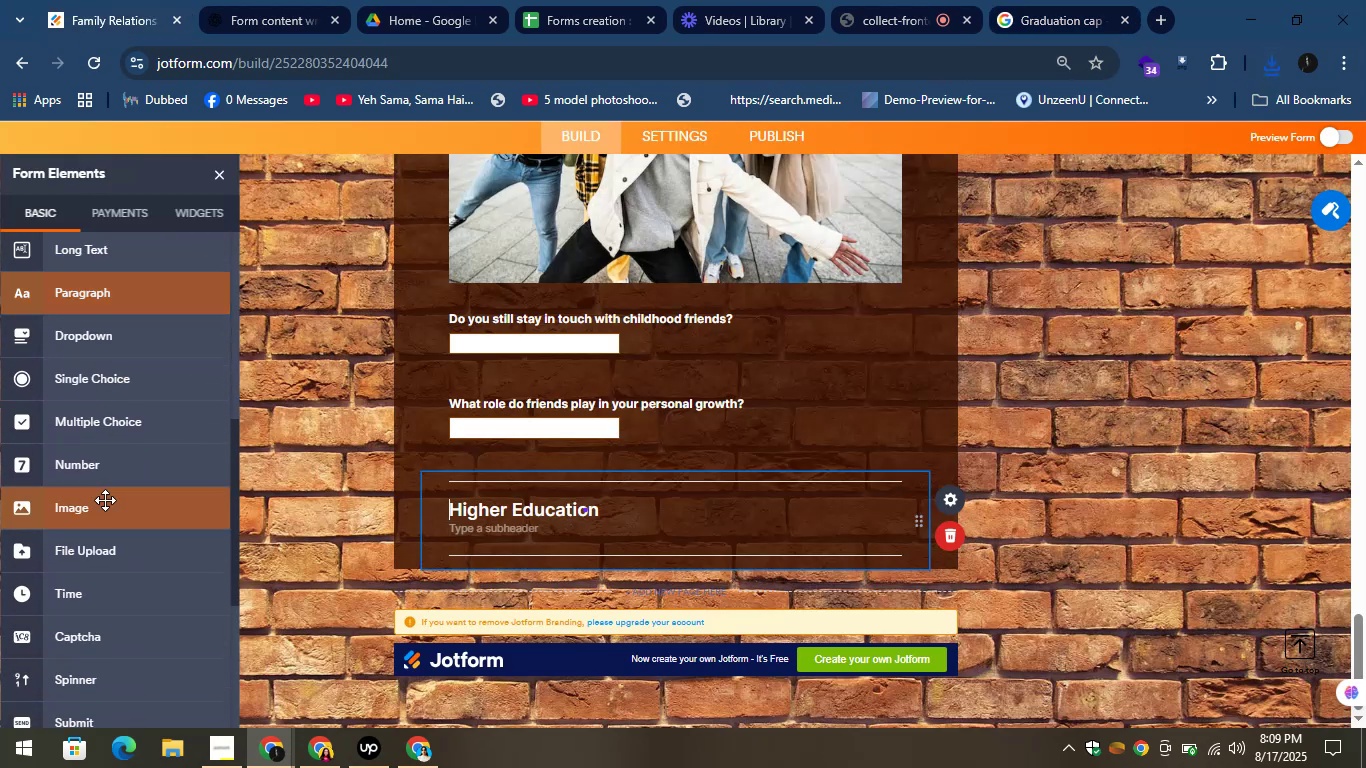 
left_click_drag(start_coordinate=[96, 506], to_coordinate=[546, 574])
 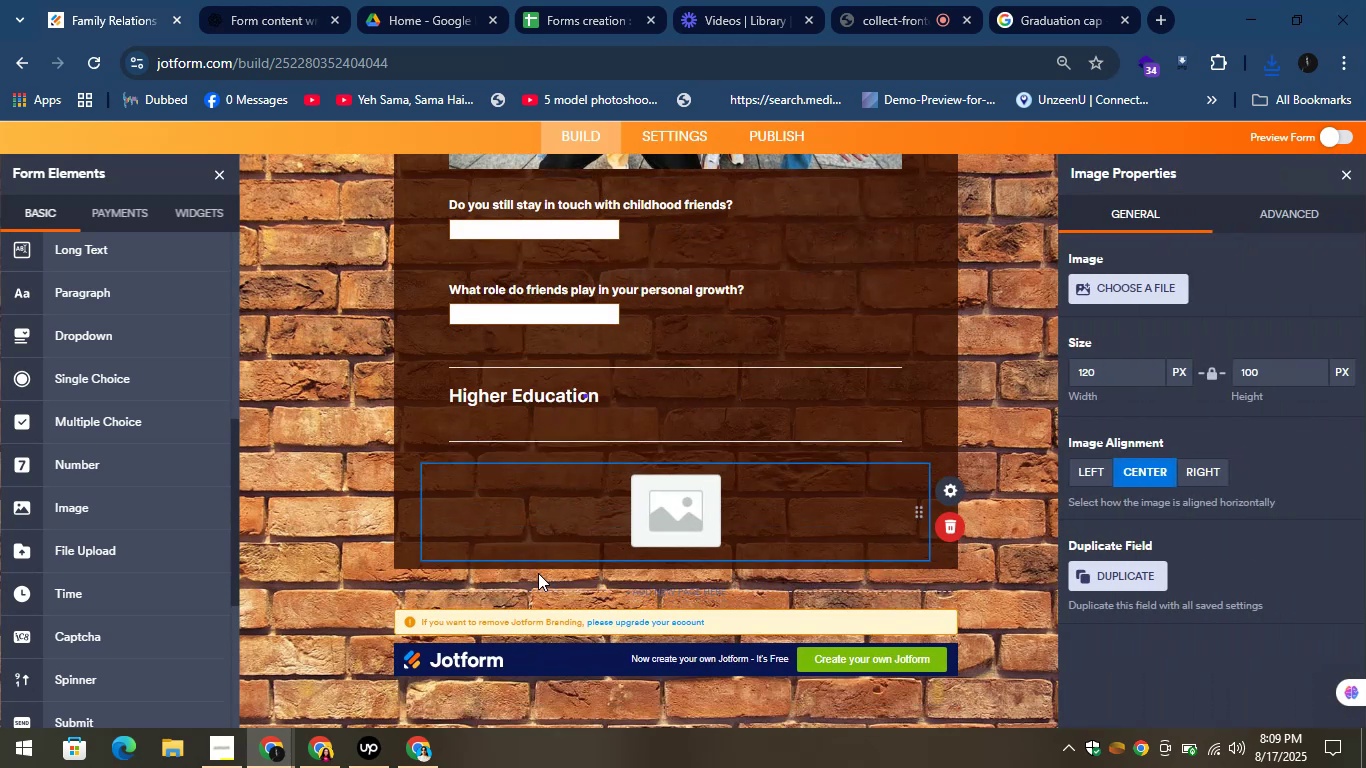 
wait(7.47)
 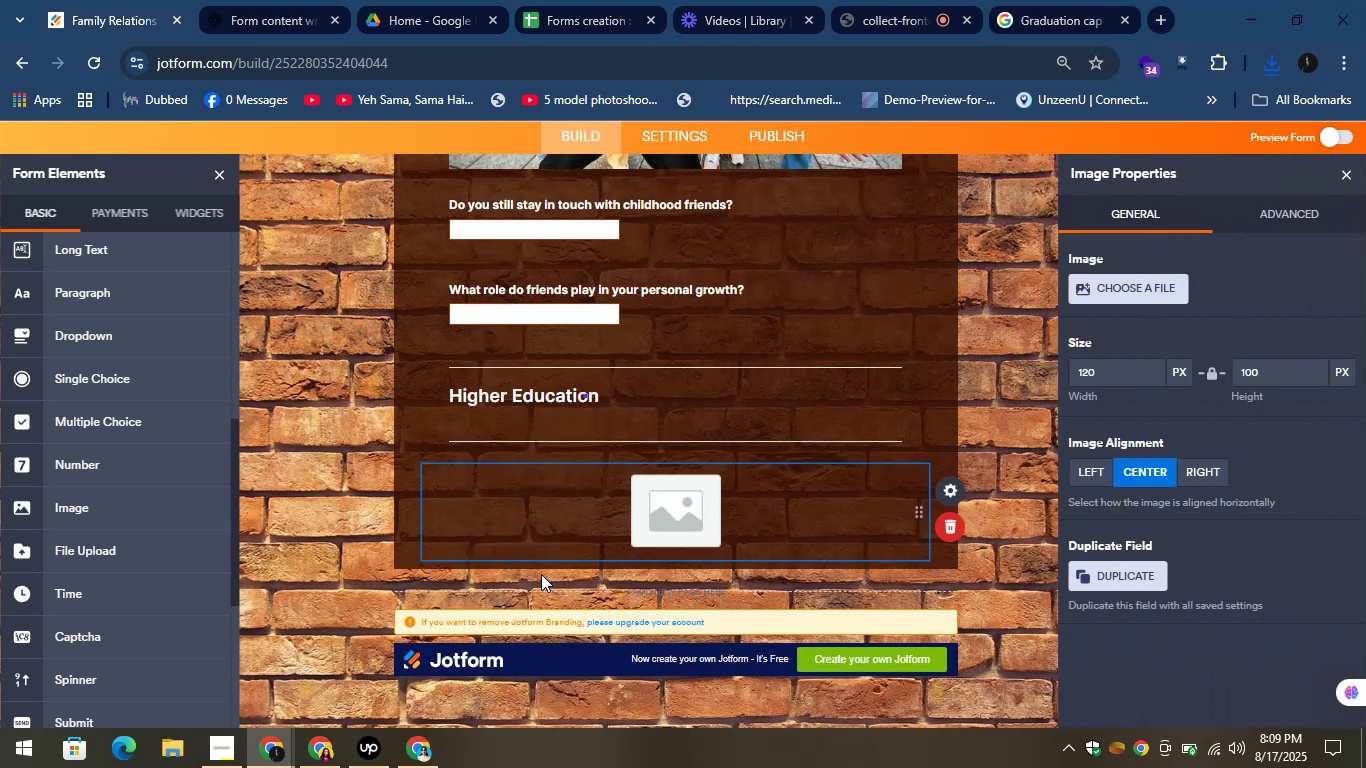 
left_click([1110, 288])
 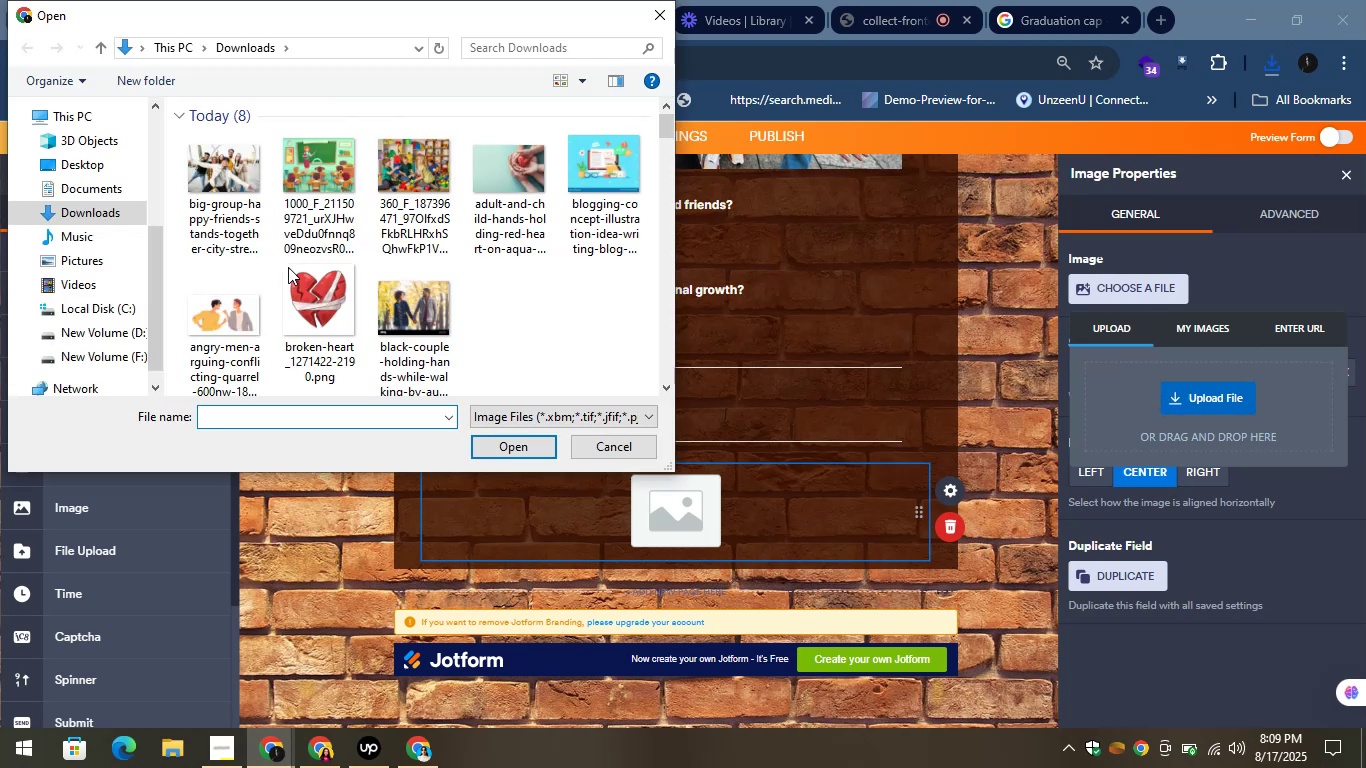 
left_click([225, 196])
 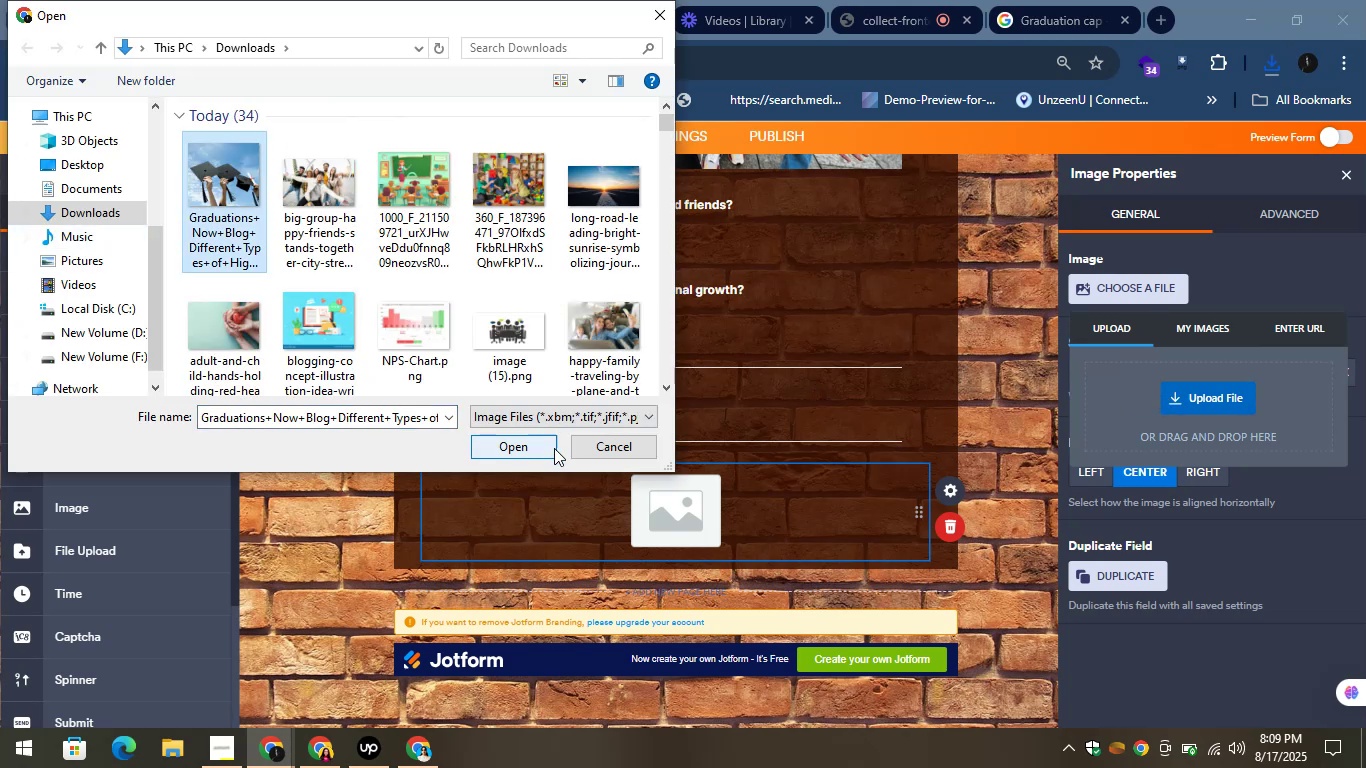 
left_click([528, 443])
 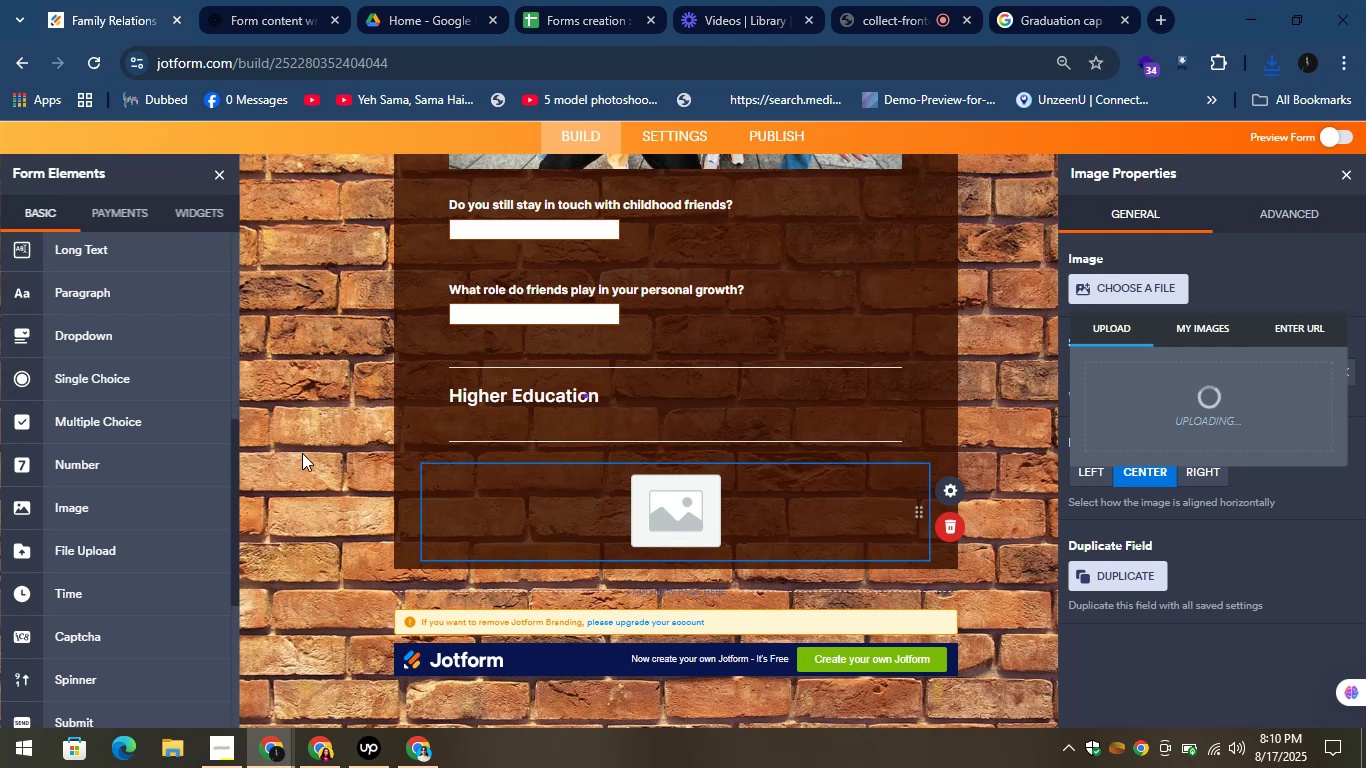 
wait(29.36)
 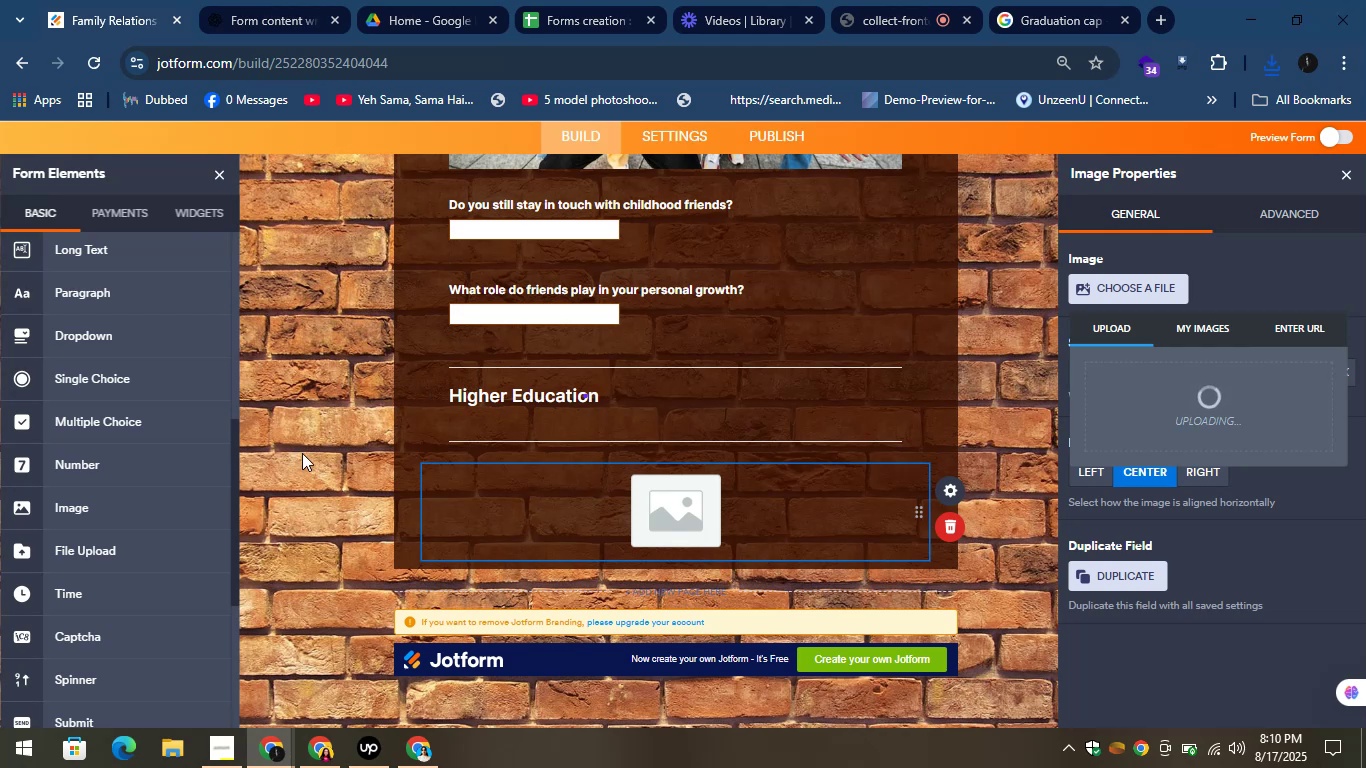 
scroll: coordinate [302, 453], scroll_direction: up, amount: 1.0
 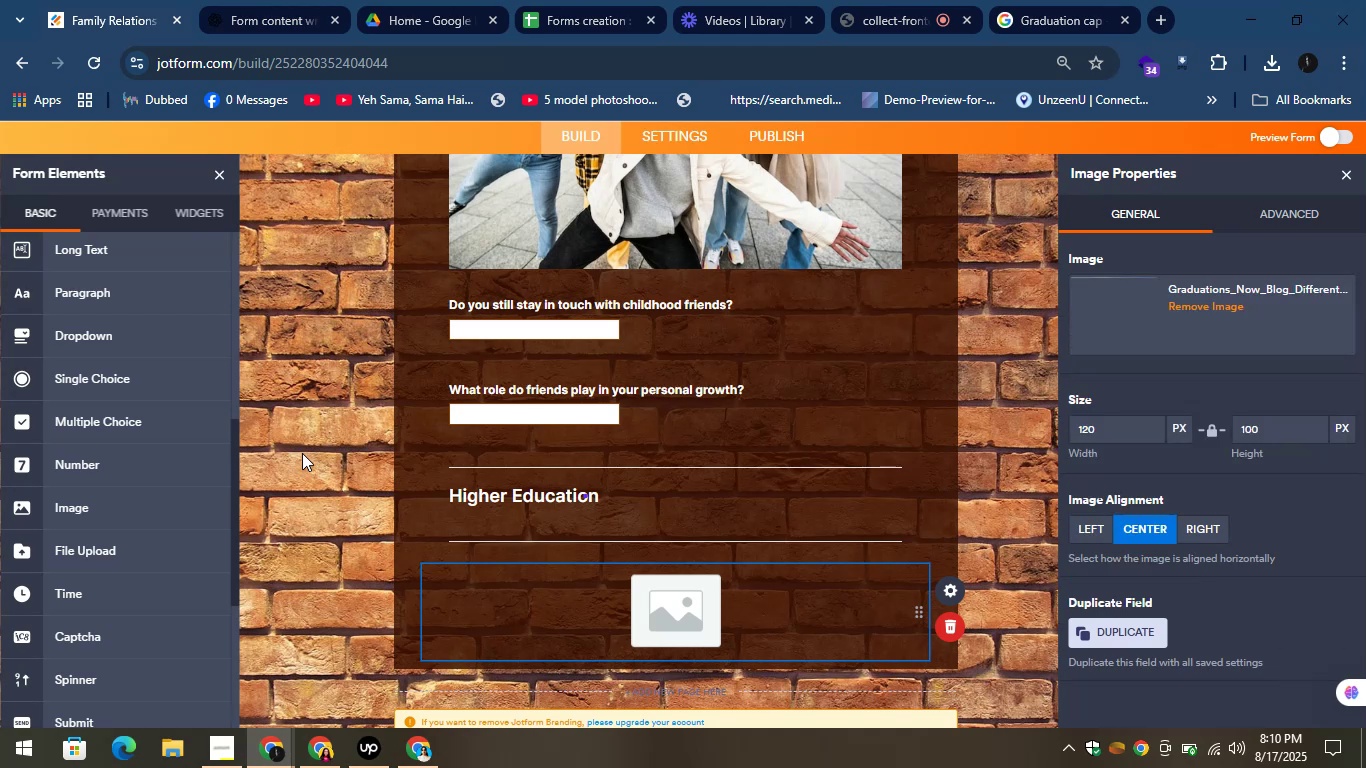 
wait(46.21)
 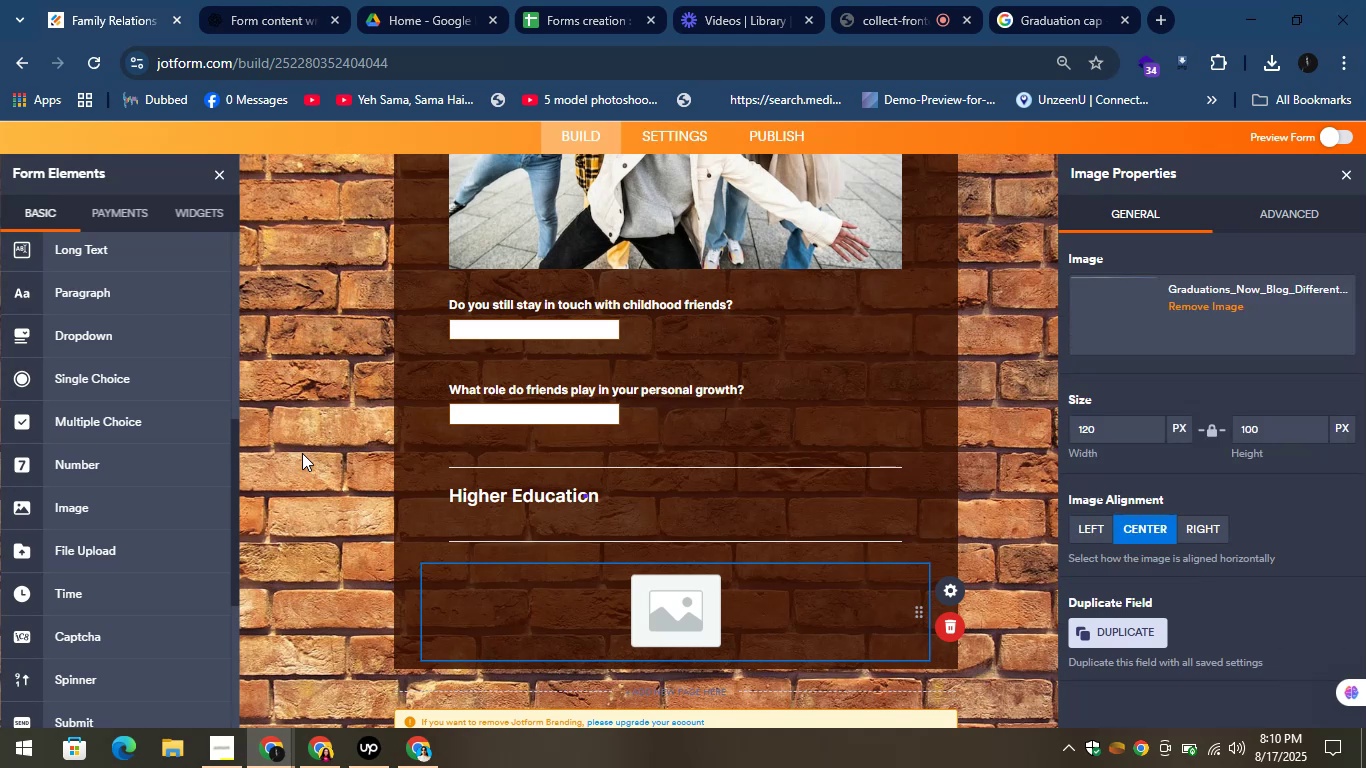 
scroll: coordinate [674, 558], scroll_direction: down, amount: 6.0
 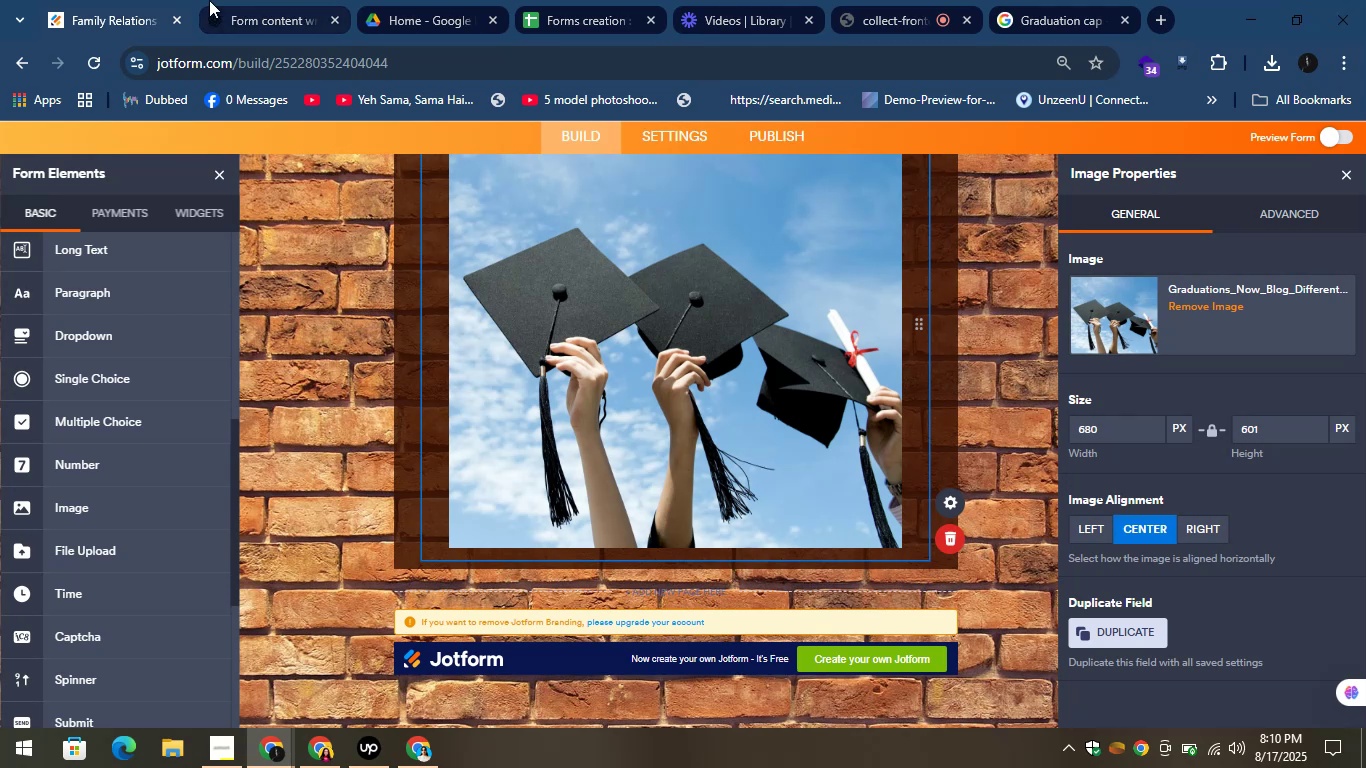 
left_click([224, 0])
 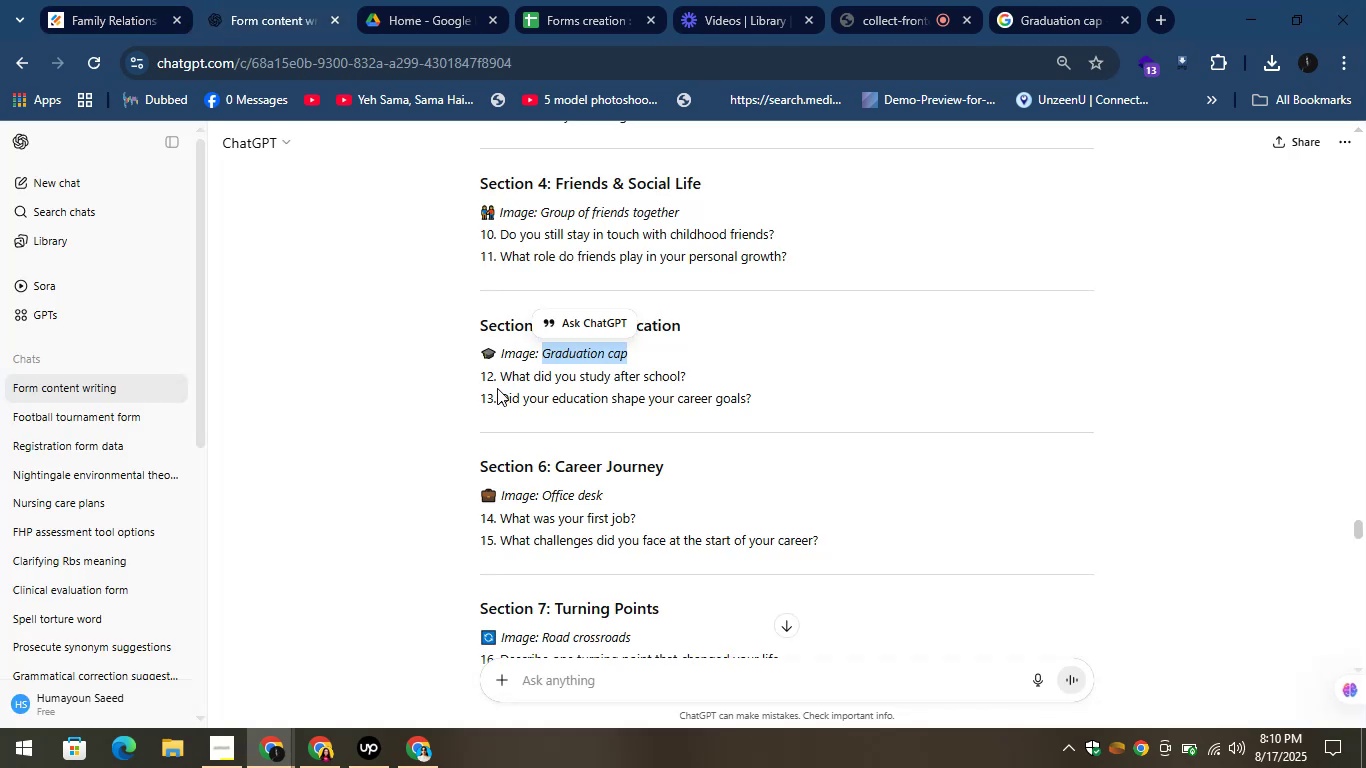 
left_click_drag(start_coordinate=[498, 381], to_coordinate=[702, 374])
 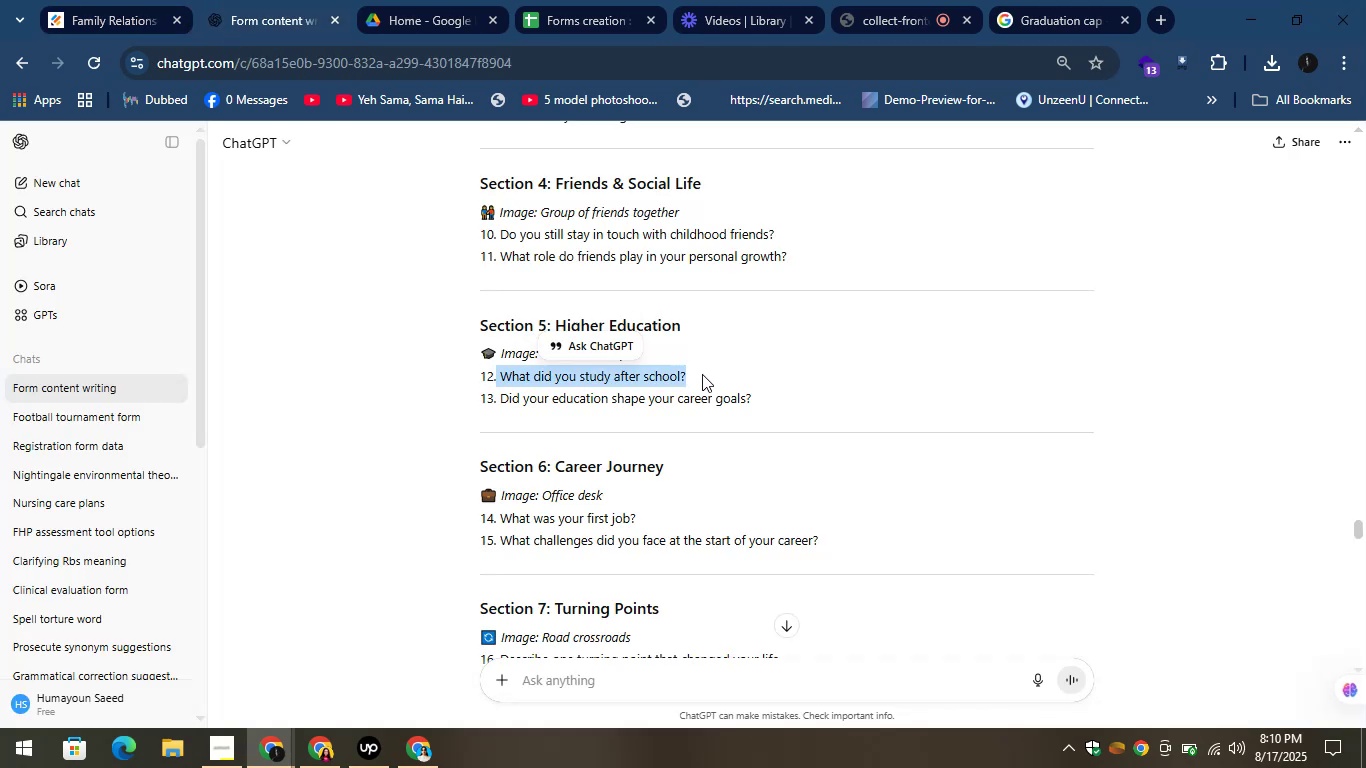 
mouse_move([699, 388])
 